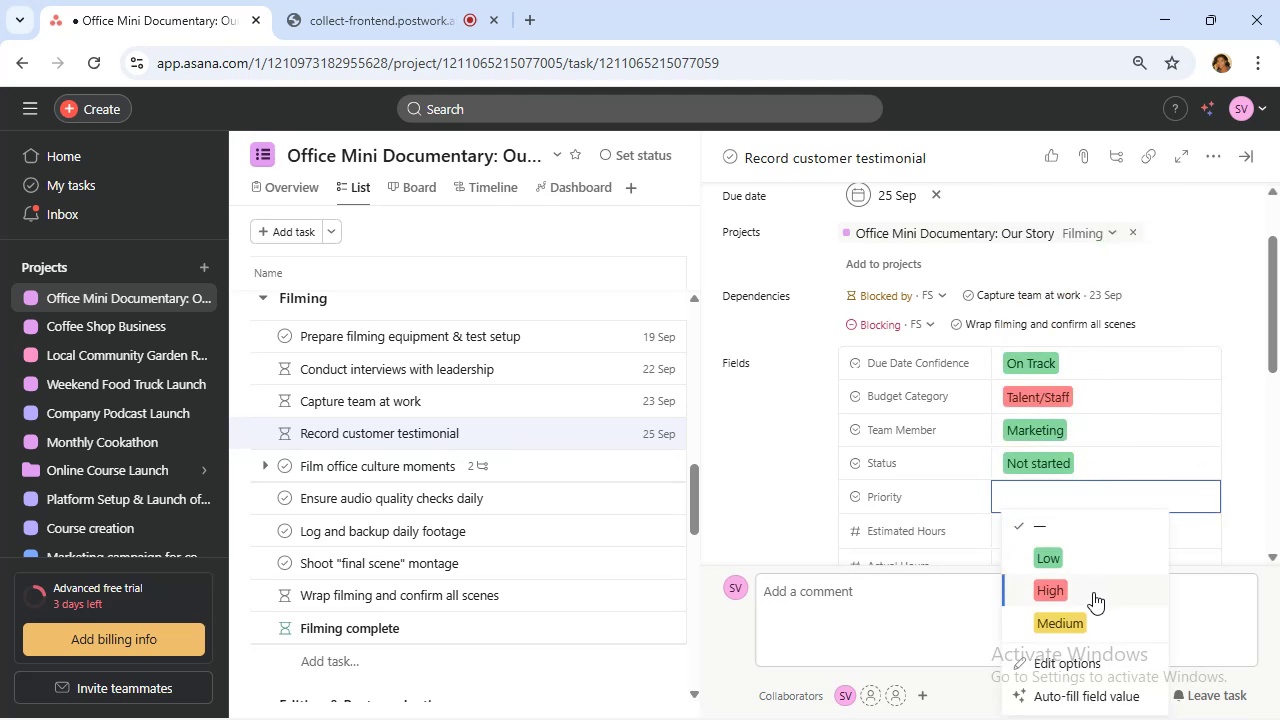 
wait(7.5)
 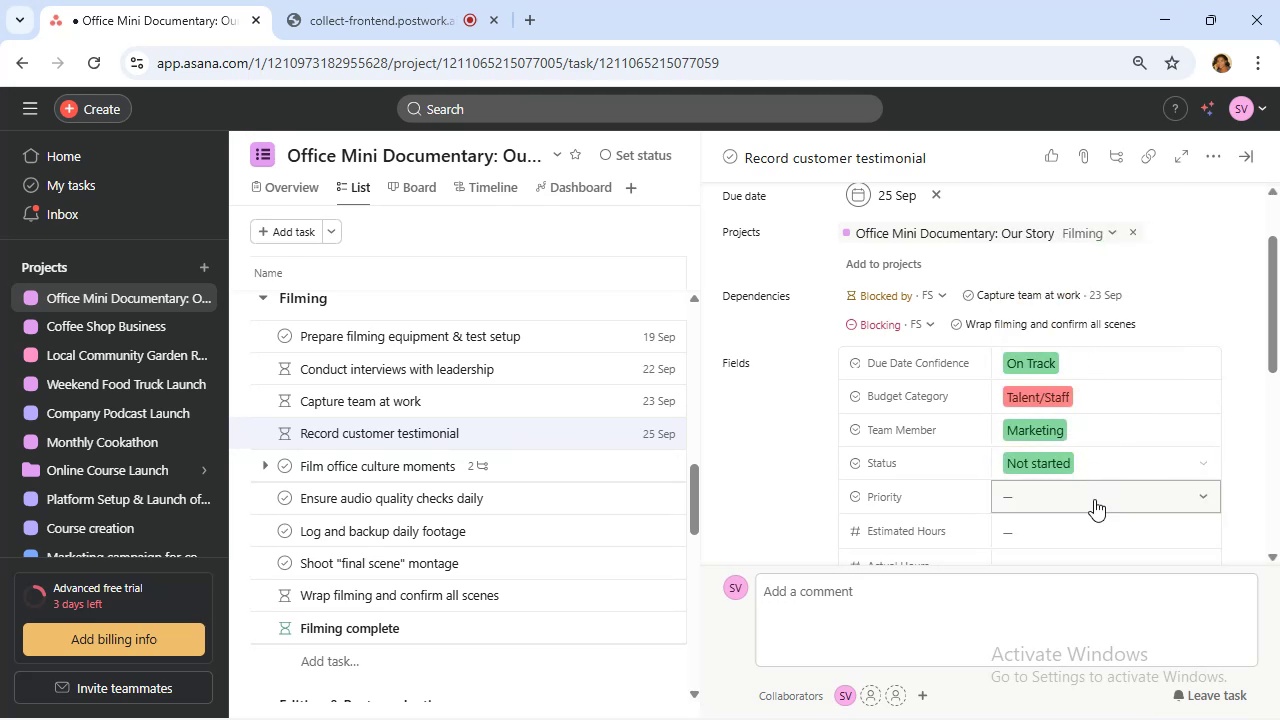 
scroll: coordinate [1061, 475], scroll_direction: down, amount: 3.0
 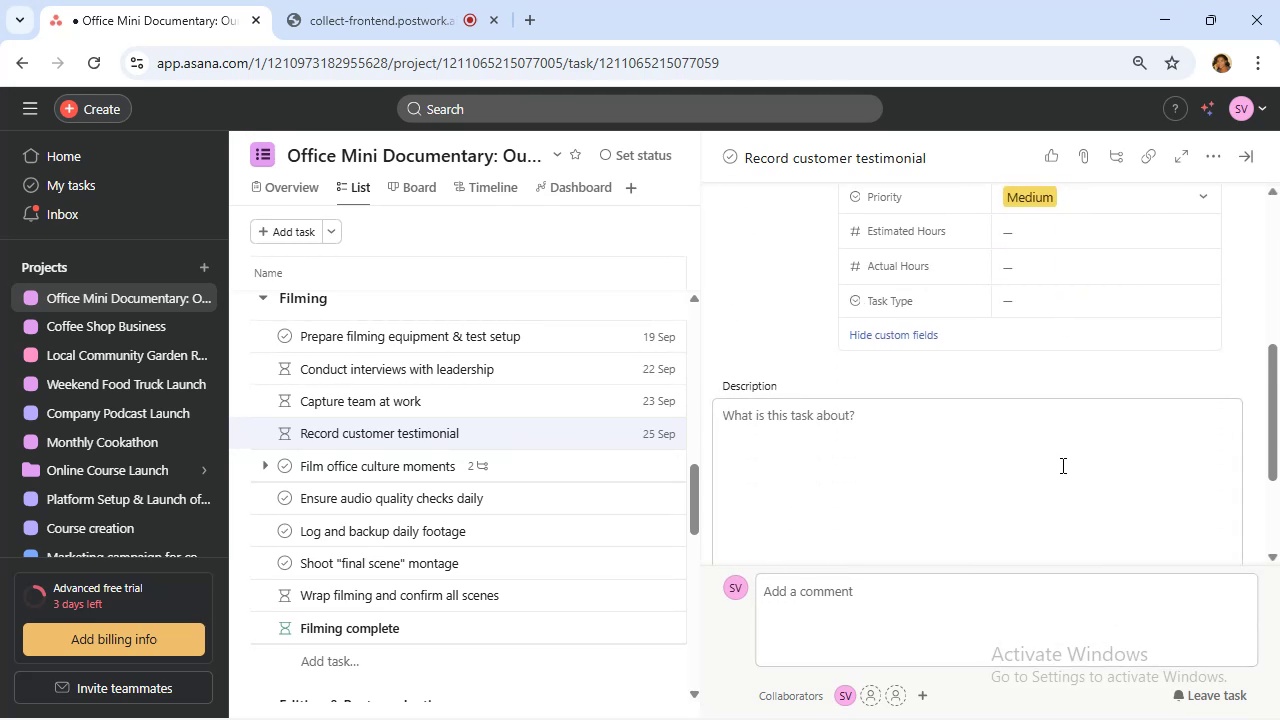 
scroll: coordinate [1061, 457], scroll_direction: up, amount: 1.0
 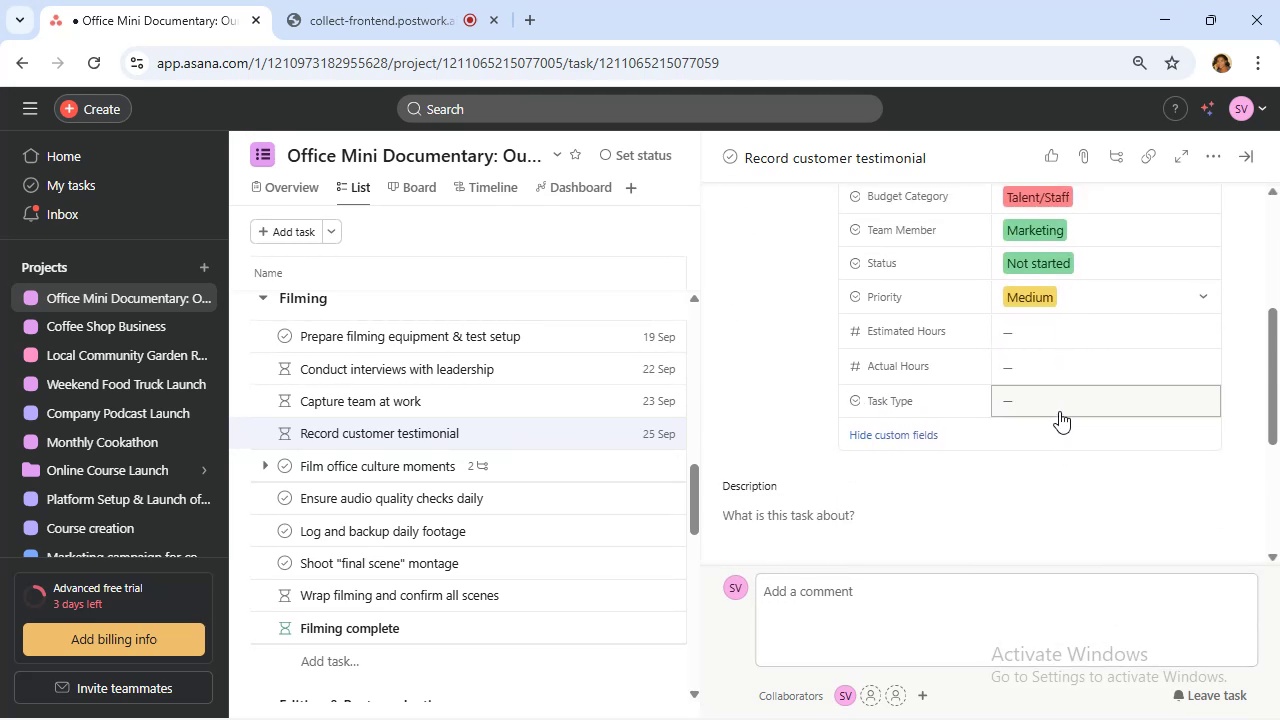 
left_click([1058, 411])
 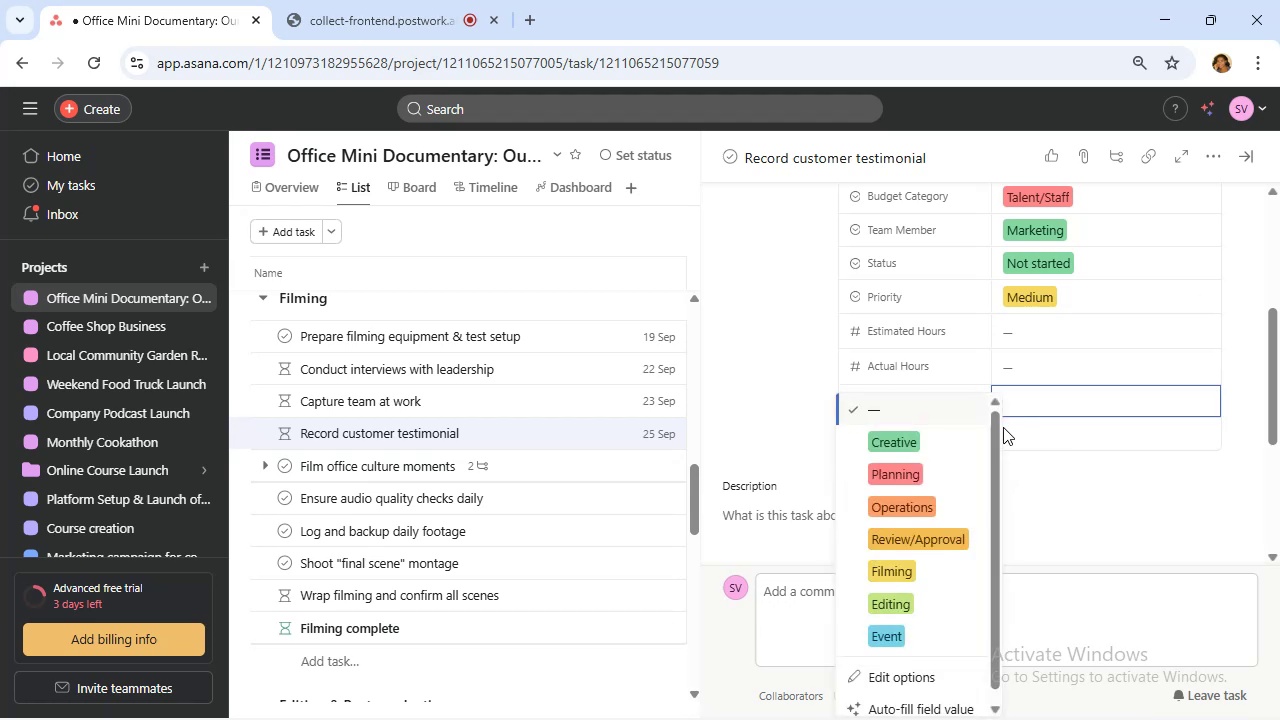 
left_click([911, 575])
 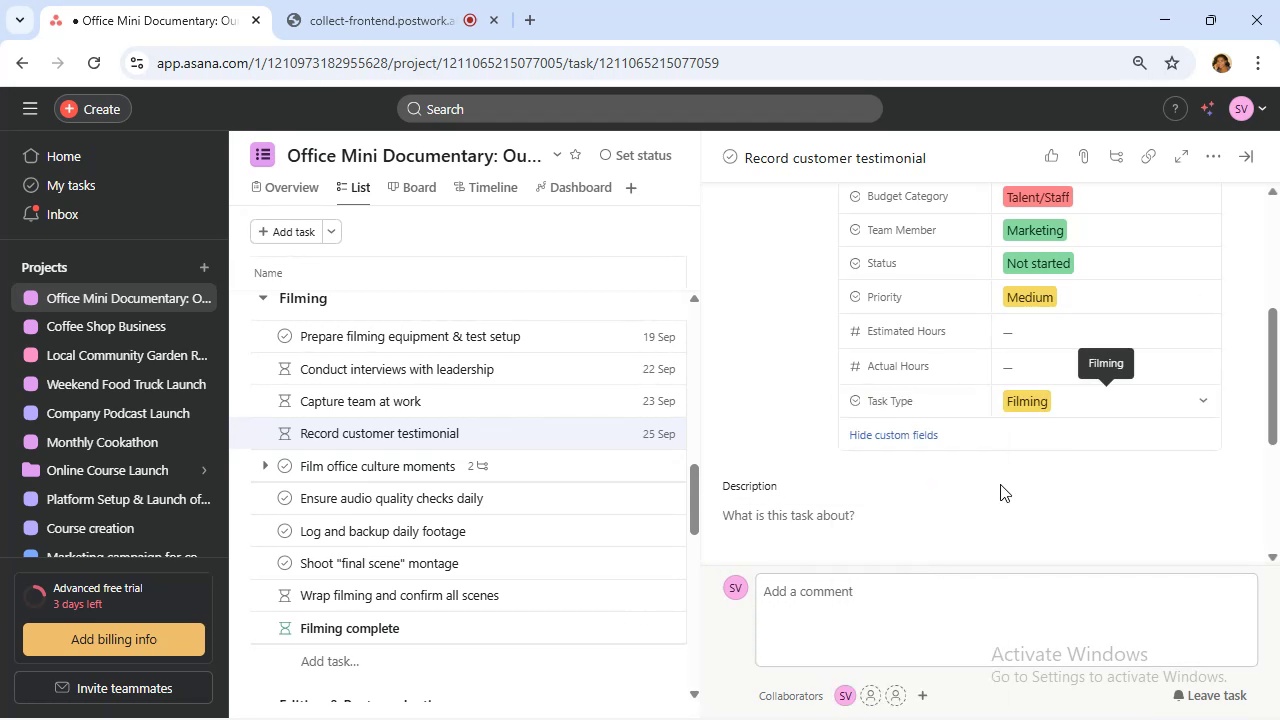 
scroll: coordinate [1000, 484], scroll_direction: up, amount: 1.0
 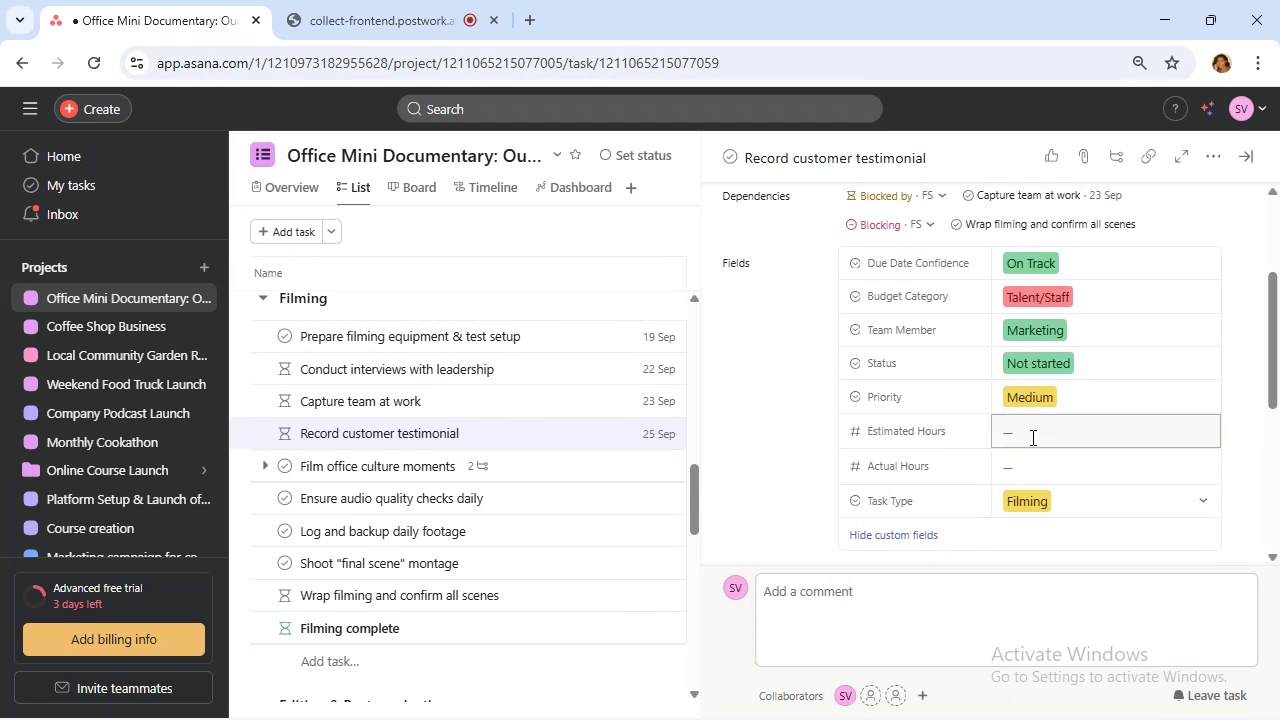 
left_click([1031, 437])
 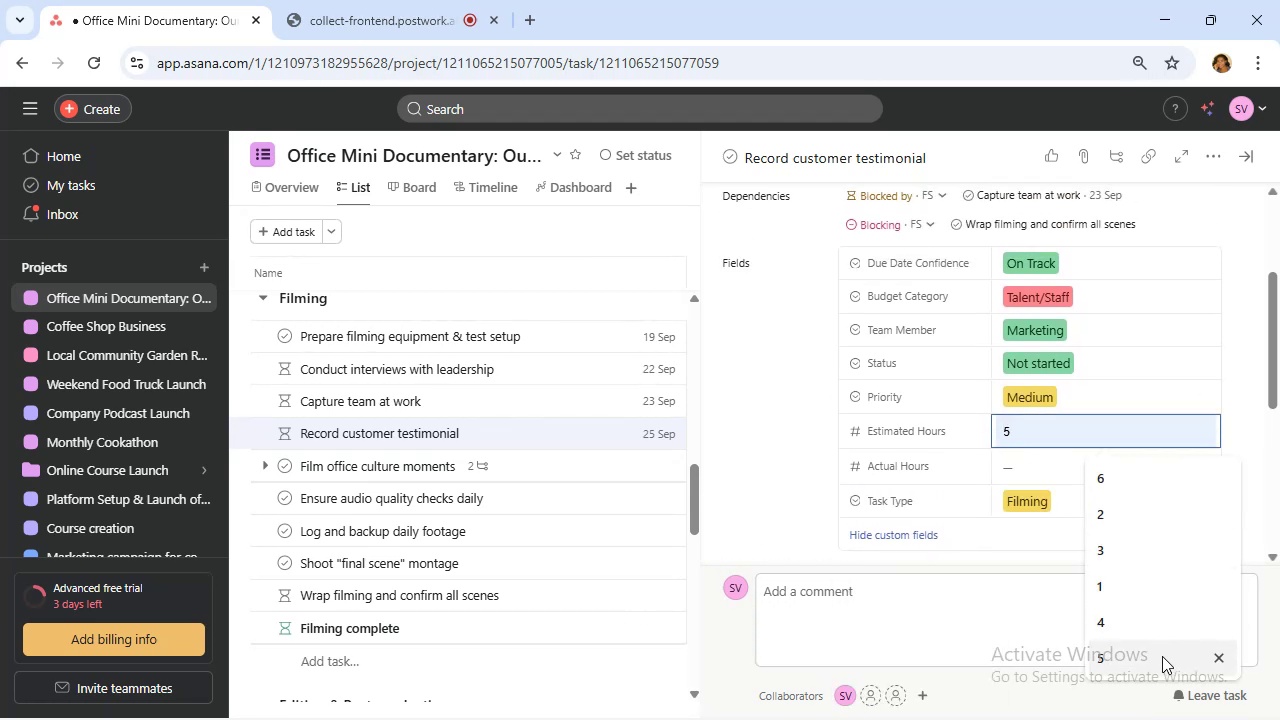 
wait(8.78)
 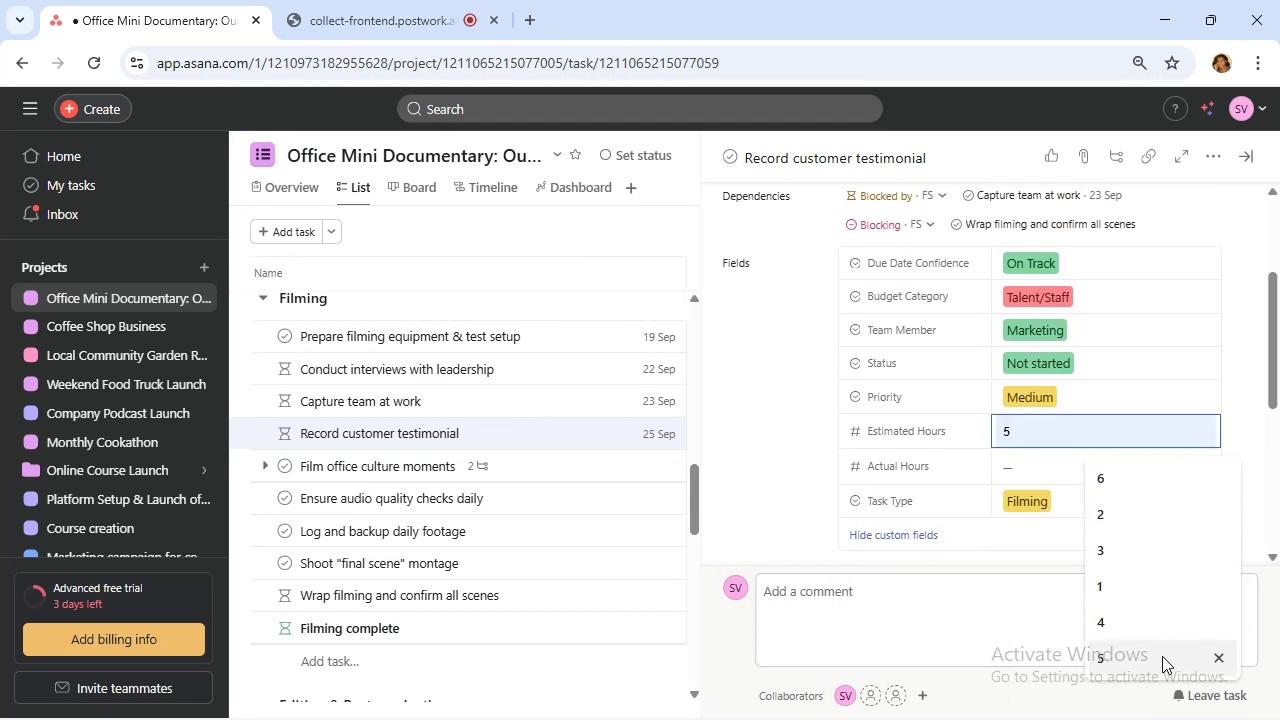 
left_click([583, 588])
 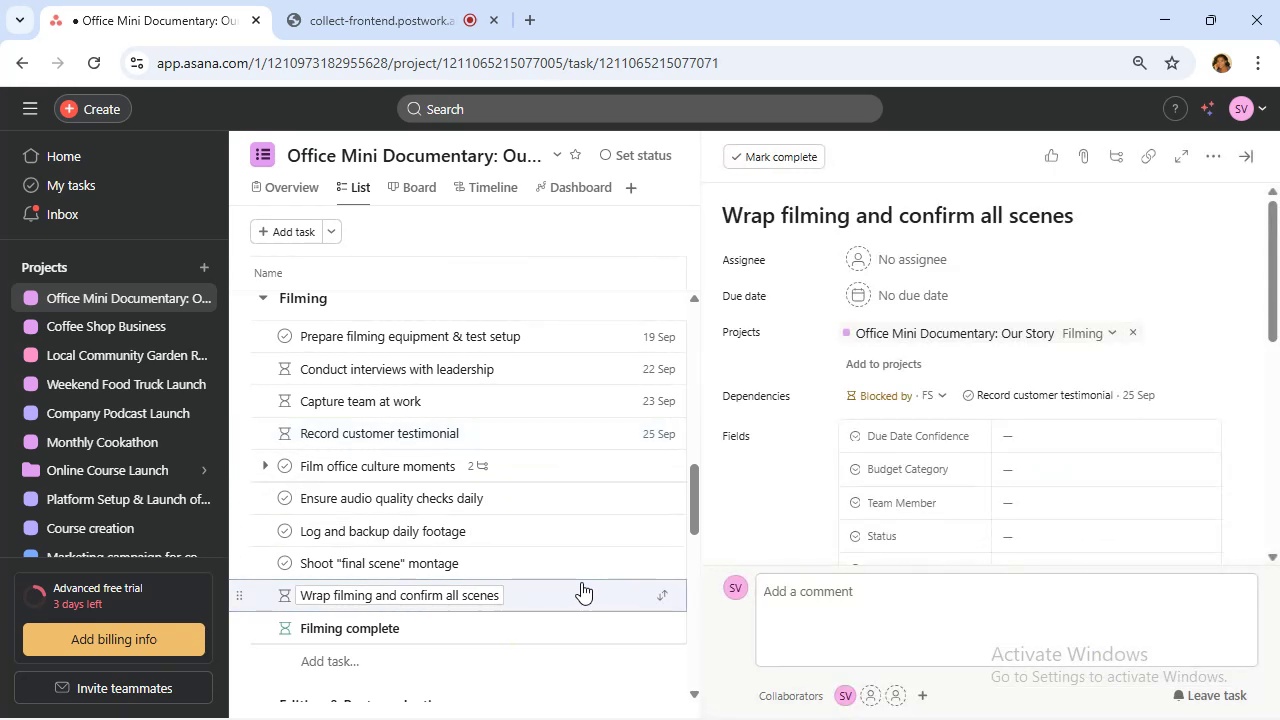 
wait(6.75)
 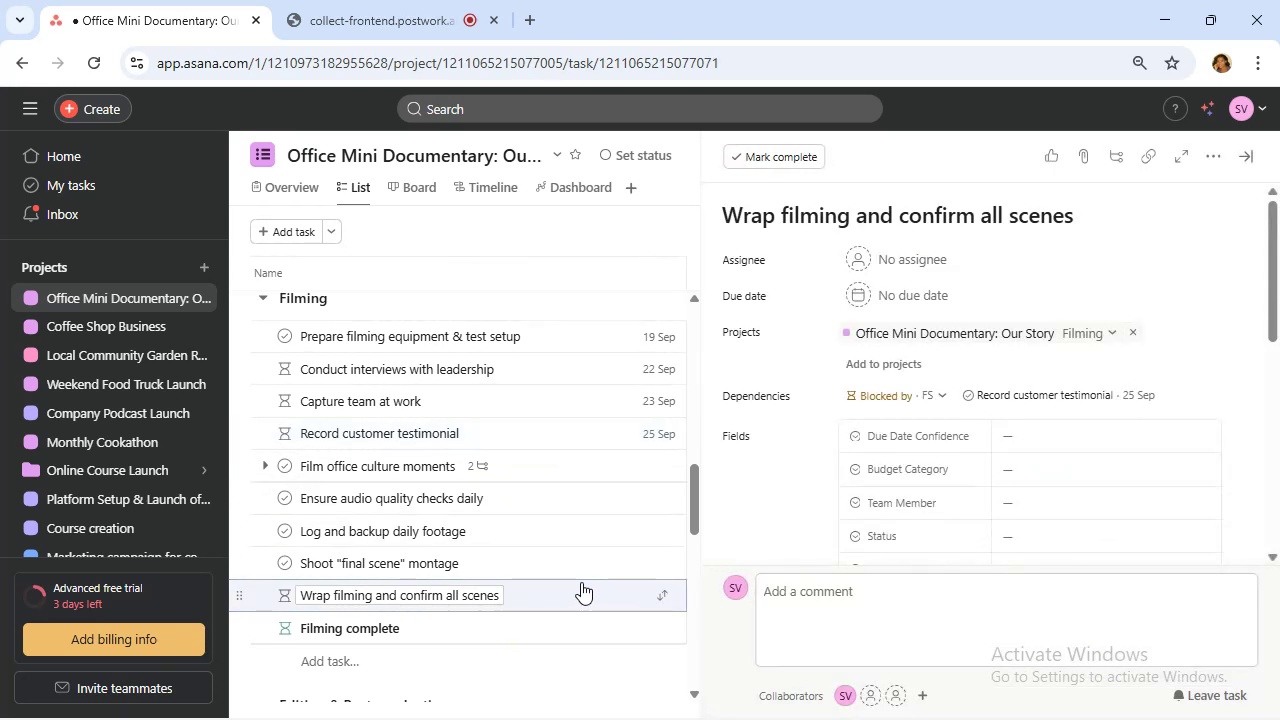 
left_click([884, 300])
 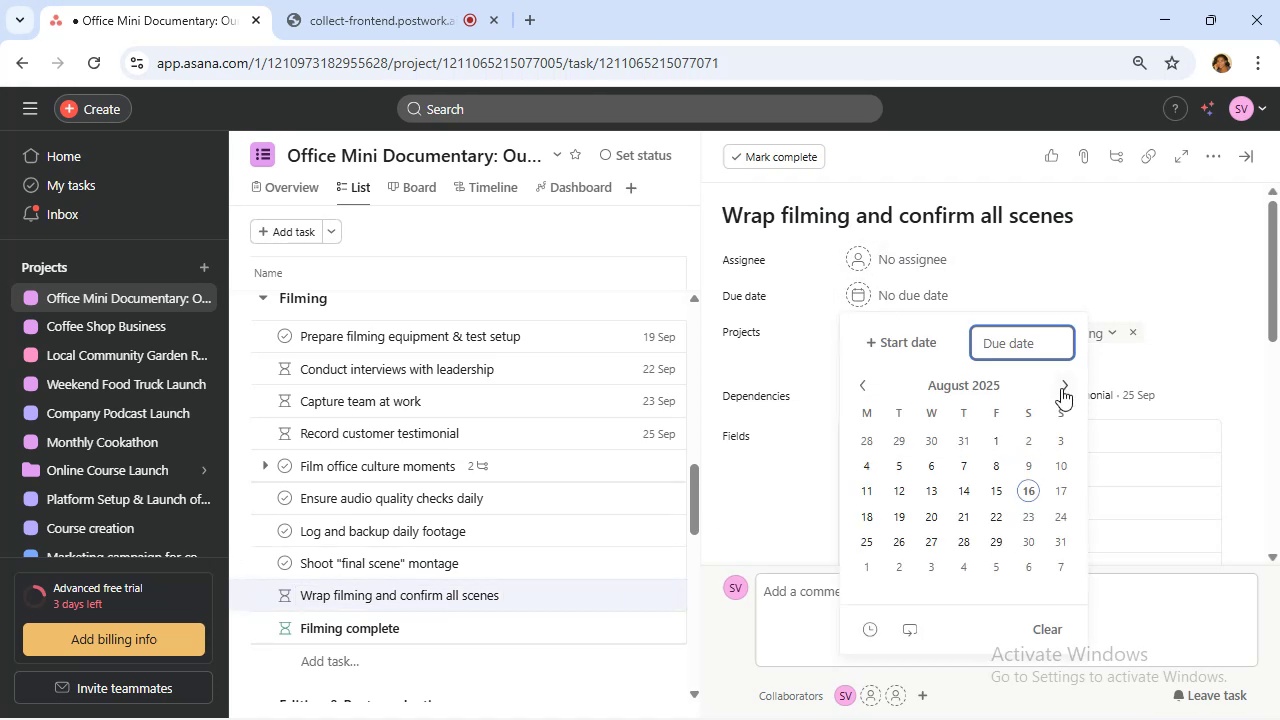 
left_click([1061, 384])
 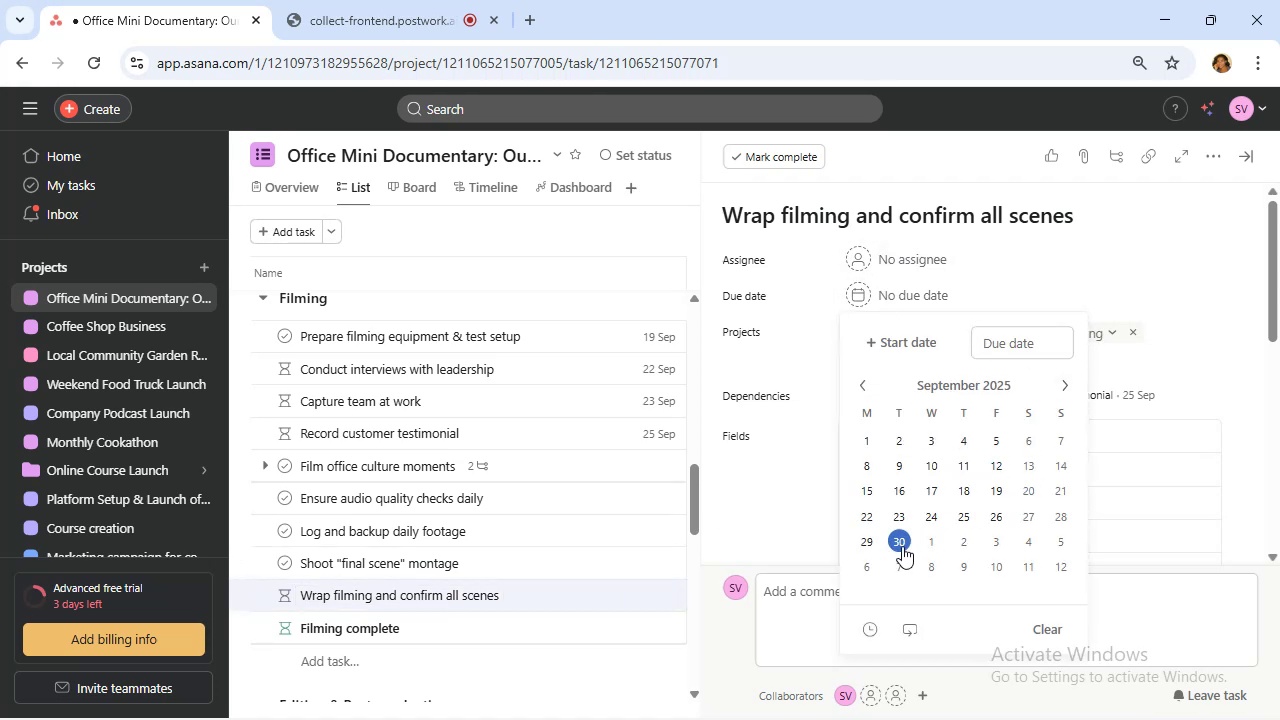 
left_click([896, 544])
 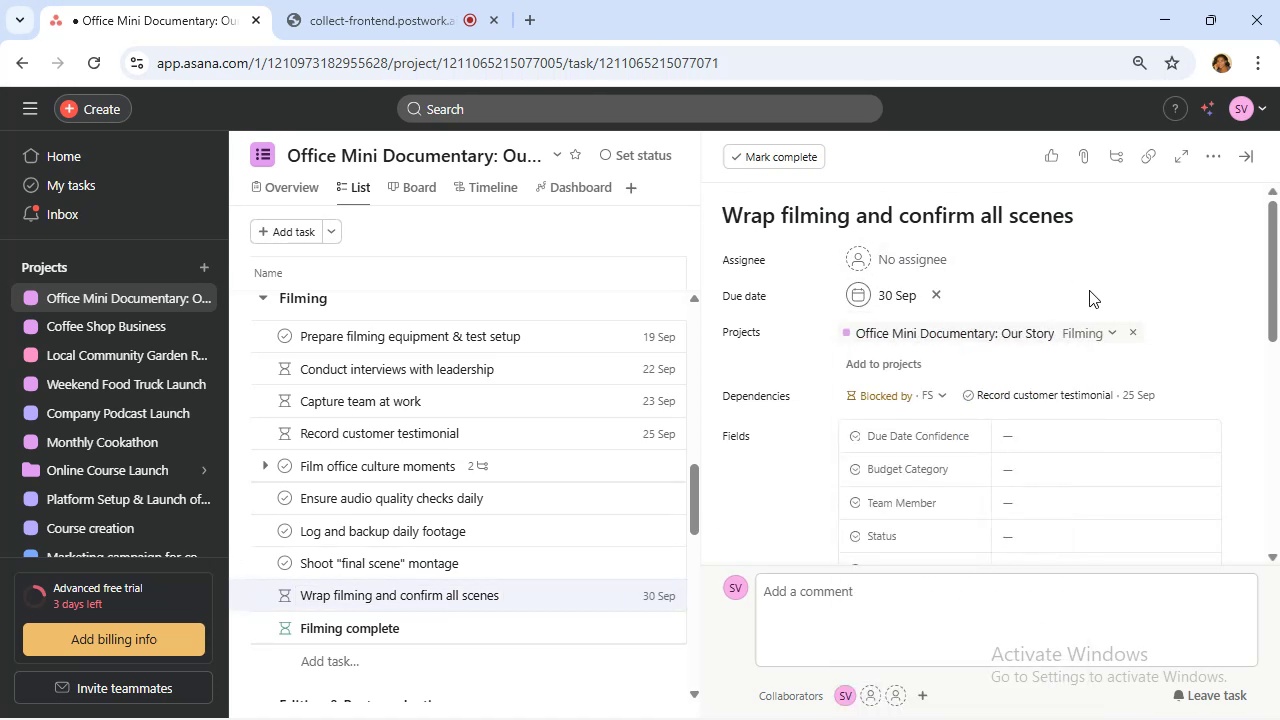 
wait(8.11)
 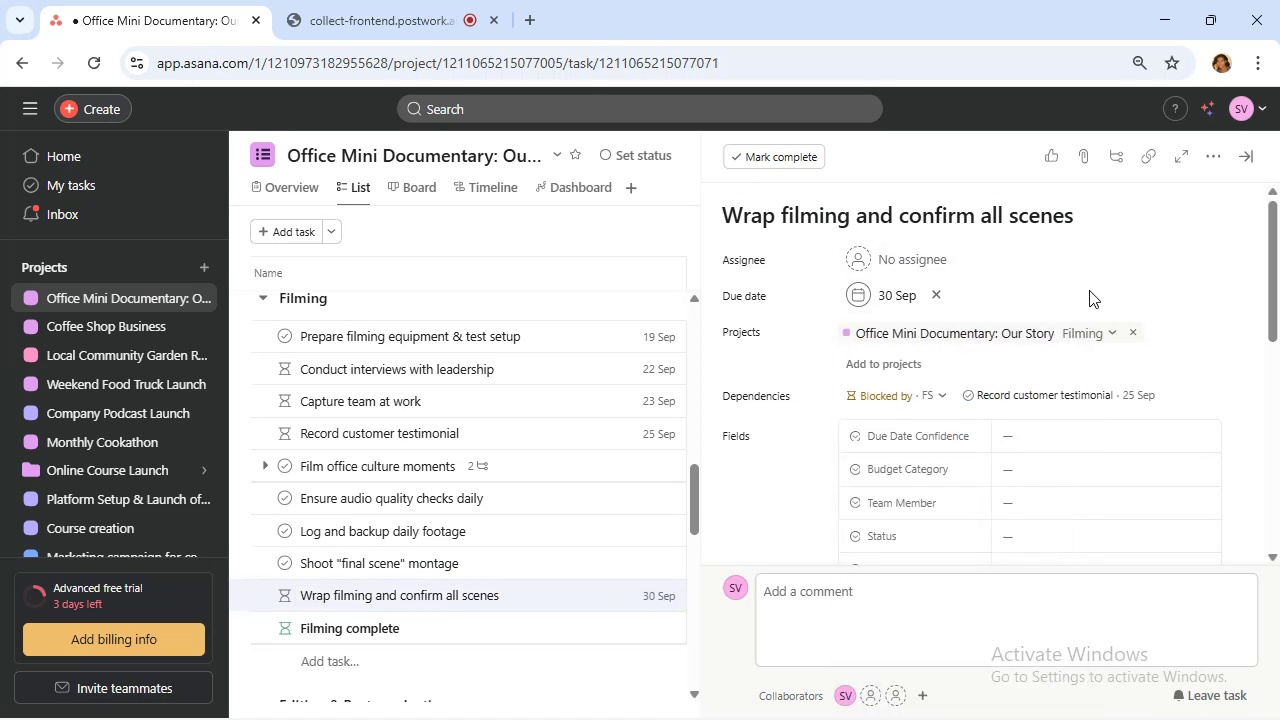 
left_click([1084, 436])
 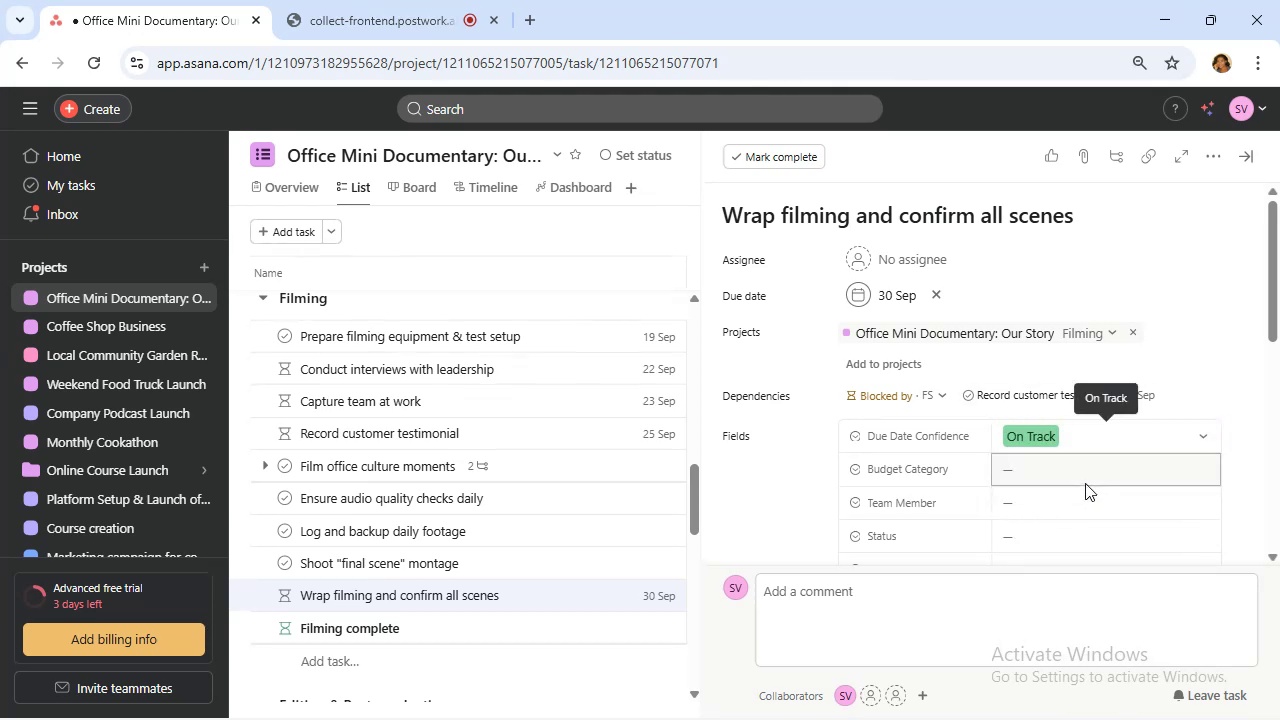 
scroll: coordinate [1084, 481], scroll_direction: down, amount: 1.0
 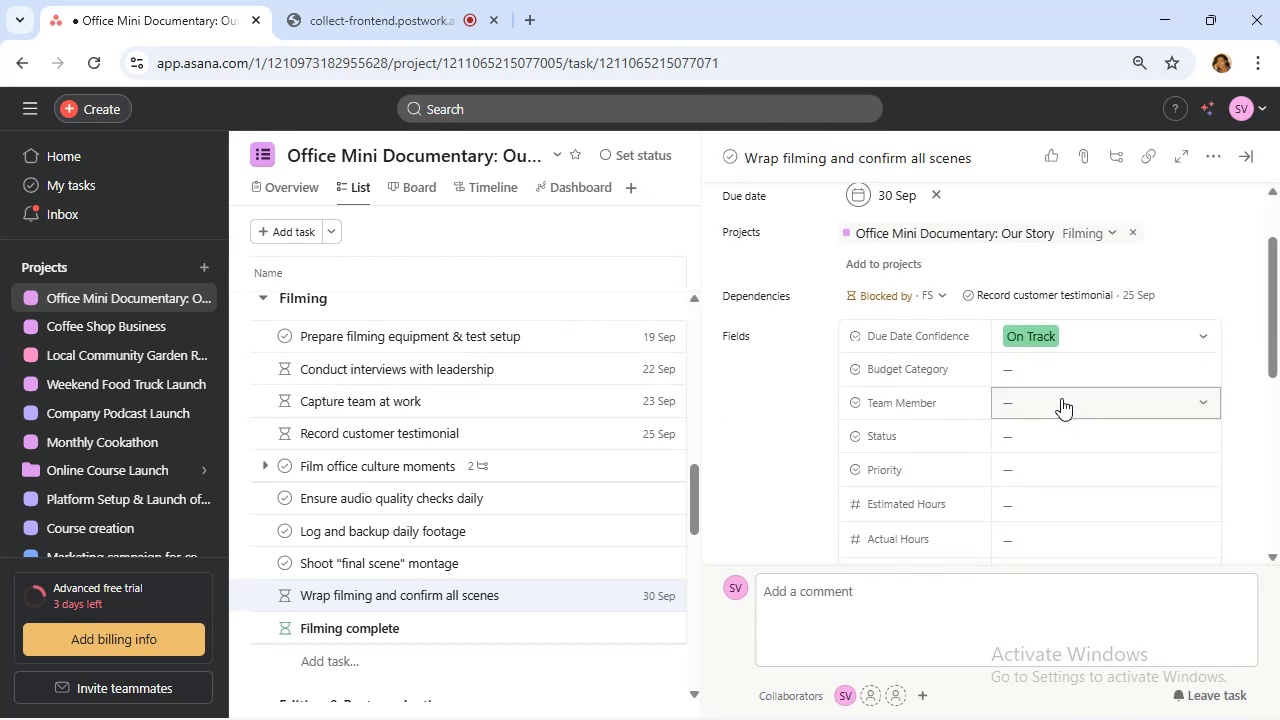 
left_click([1061, 398])
 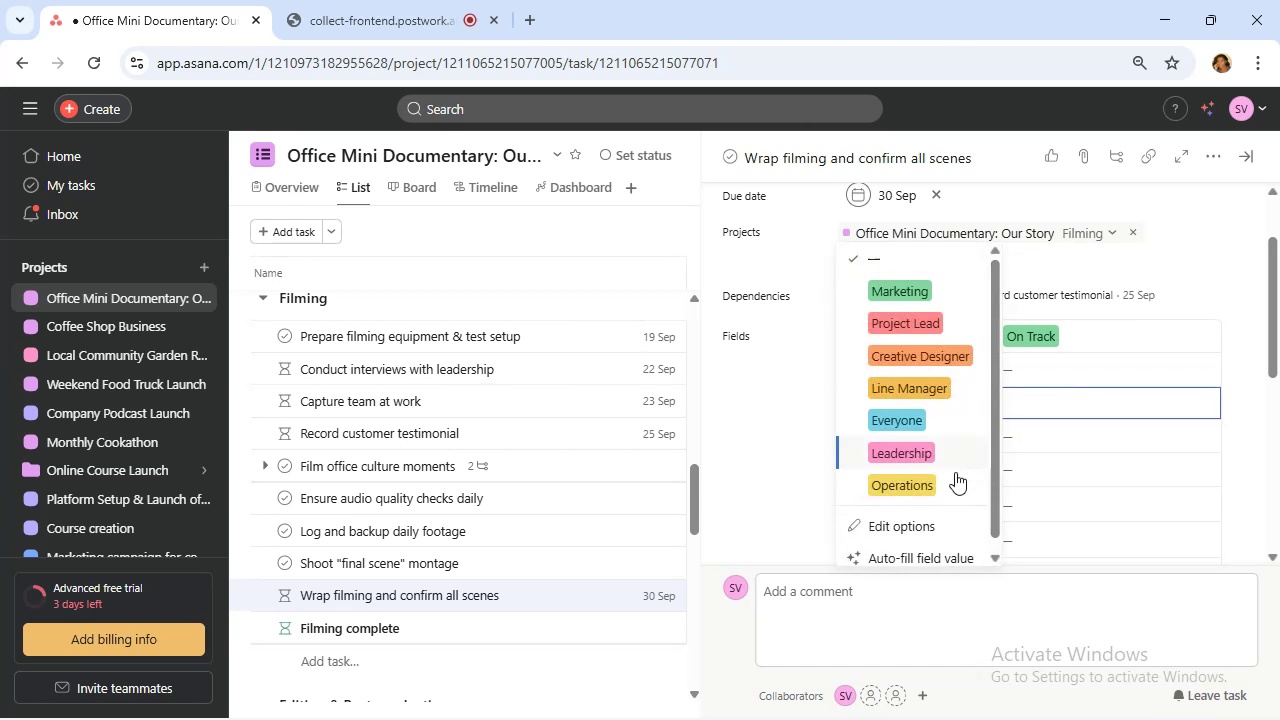 
left_click([951, 487])
 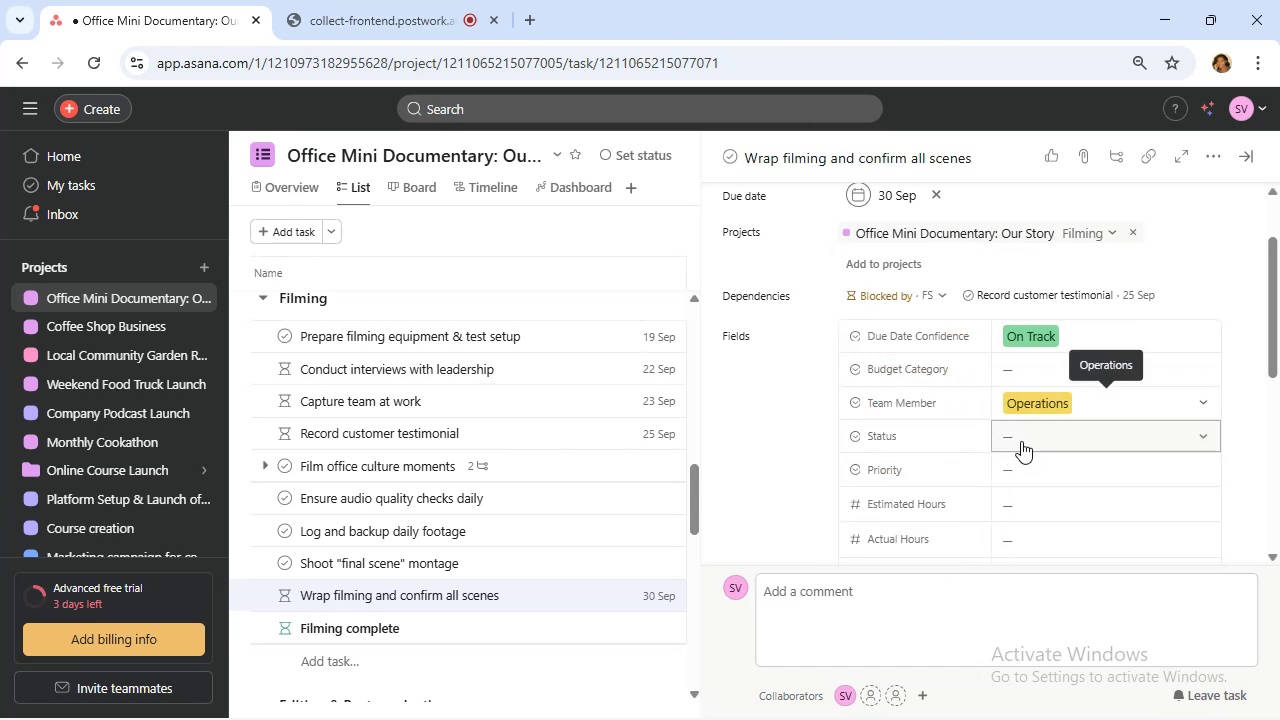 
left_click([1021, 441])
 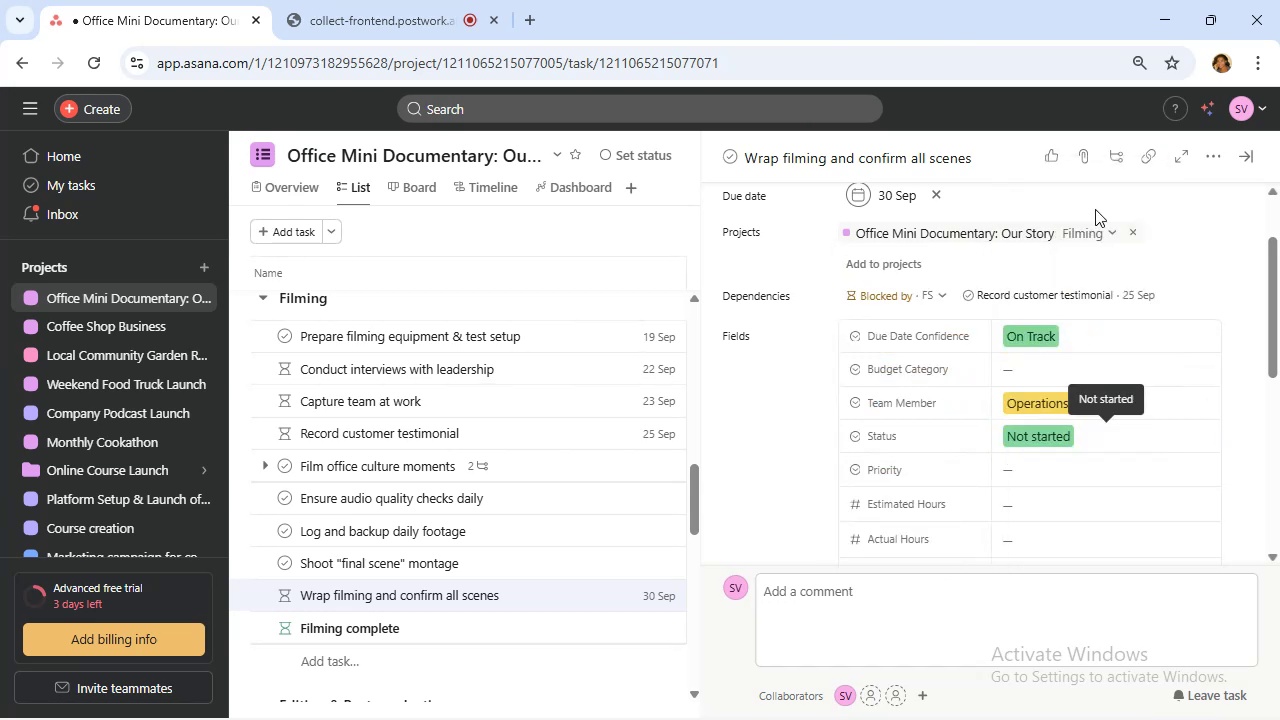 
mouse_move([1108, 474])
 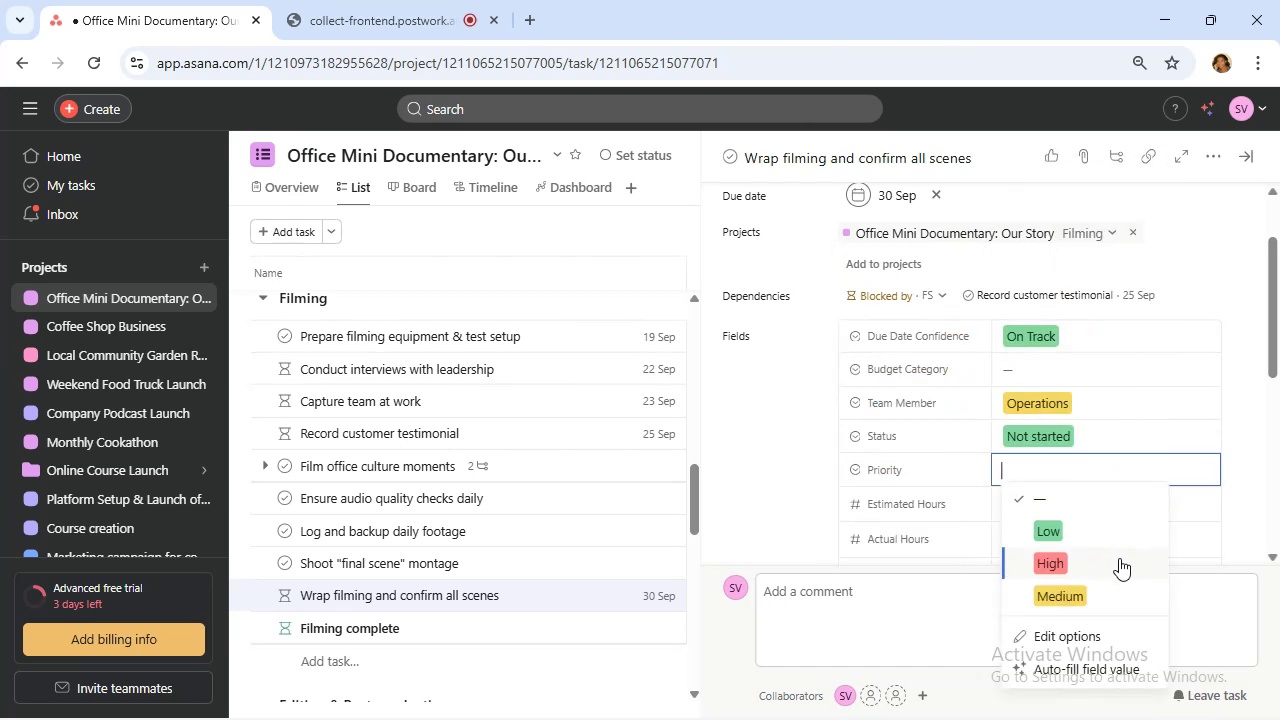 
left_click([1123, 565])
 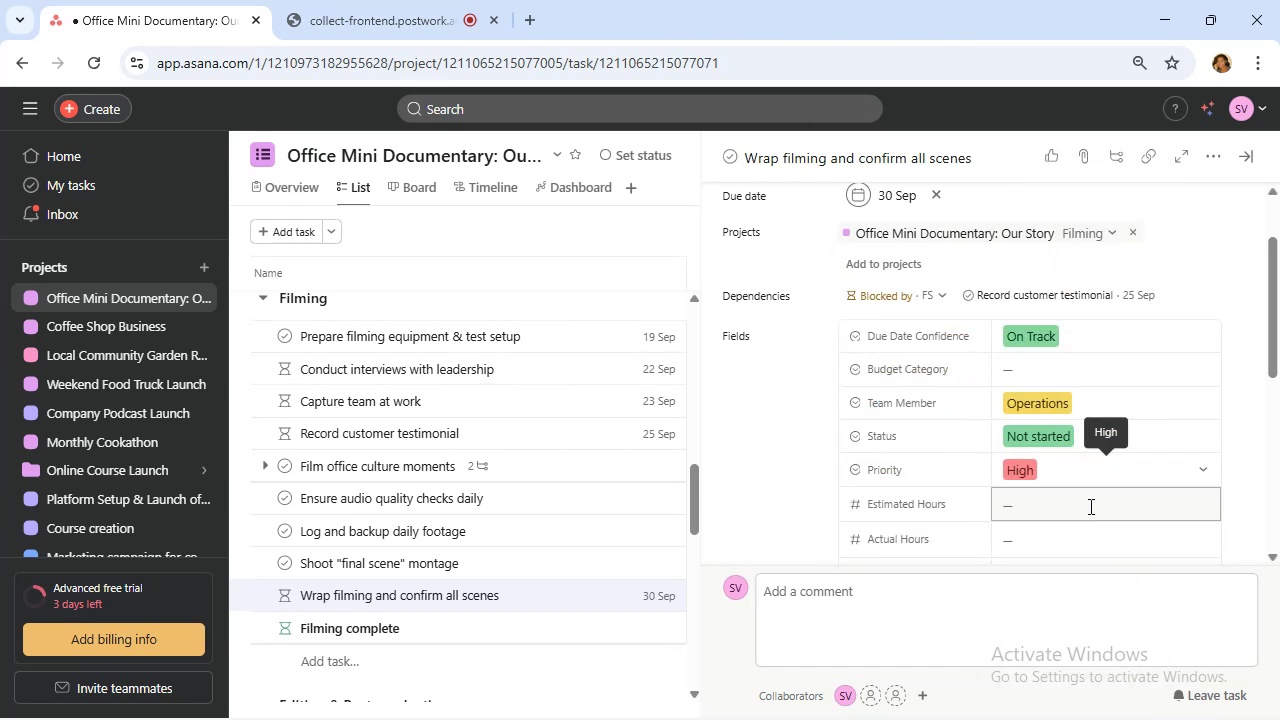 
scroll: coordinate [1089, 505], scroll_direction: down, amount: 1.0
 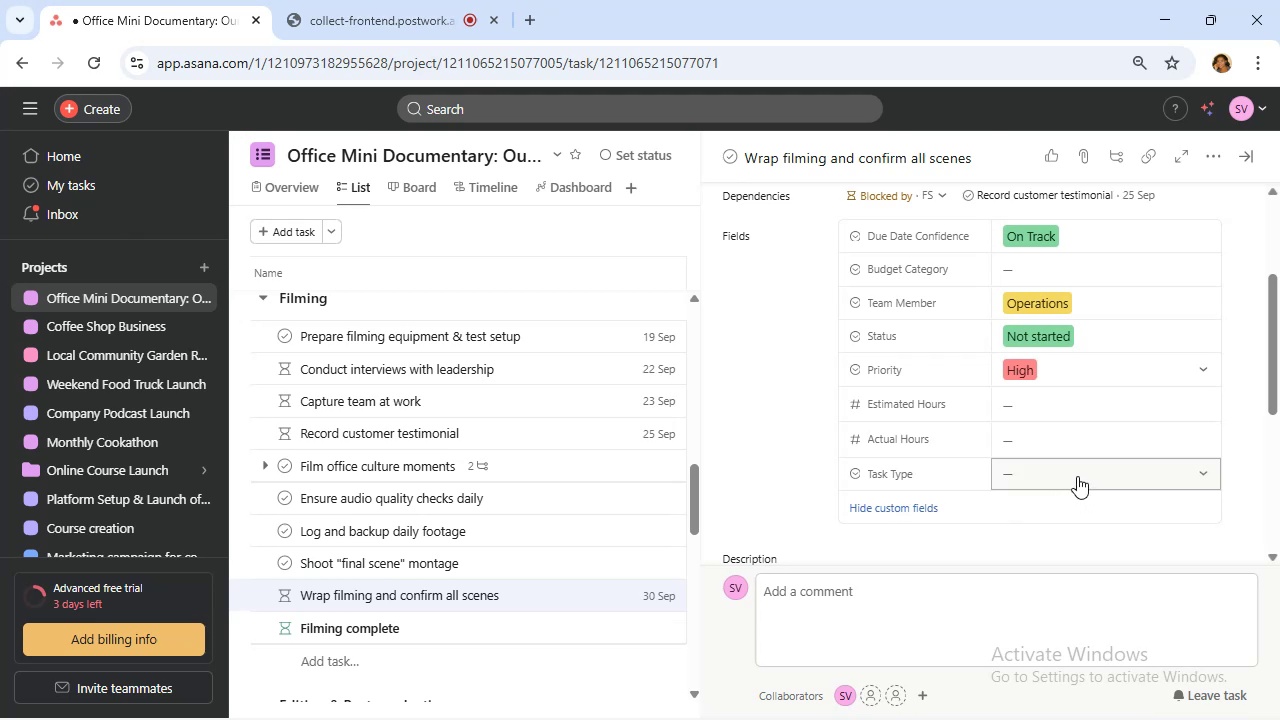 
left_click([1076, 475])
 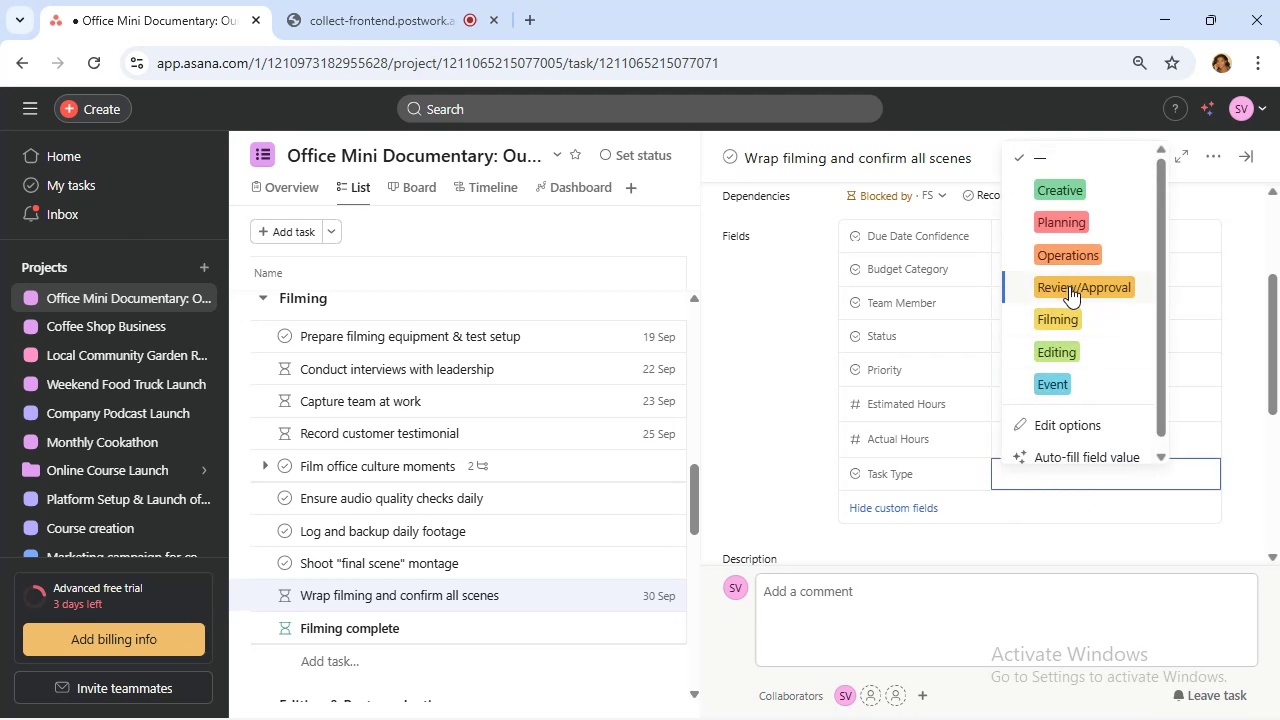 
left_click([1070, 290])
 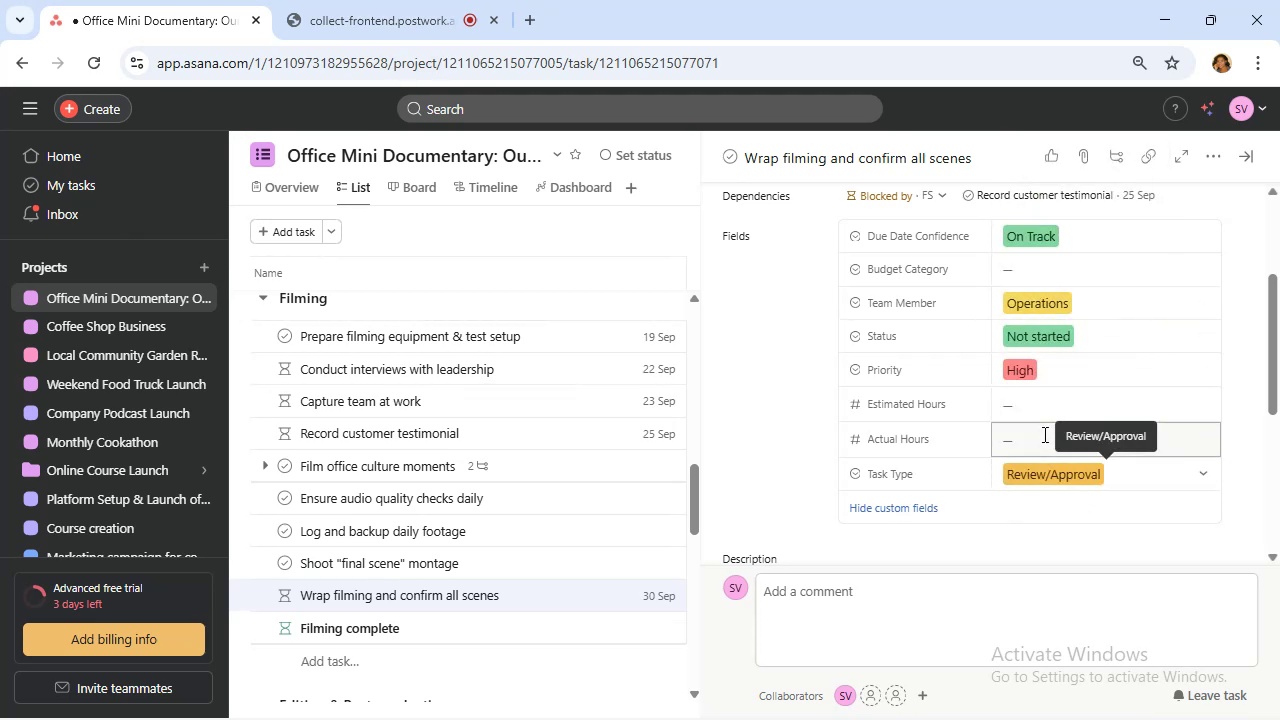 
left_click([1032, 406])
 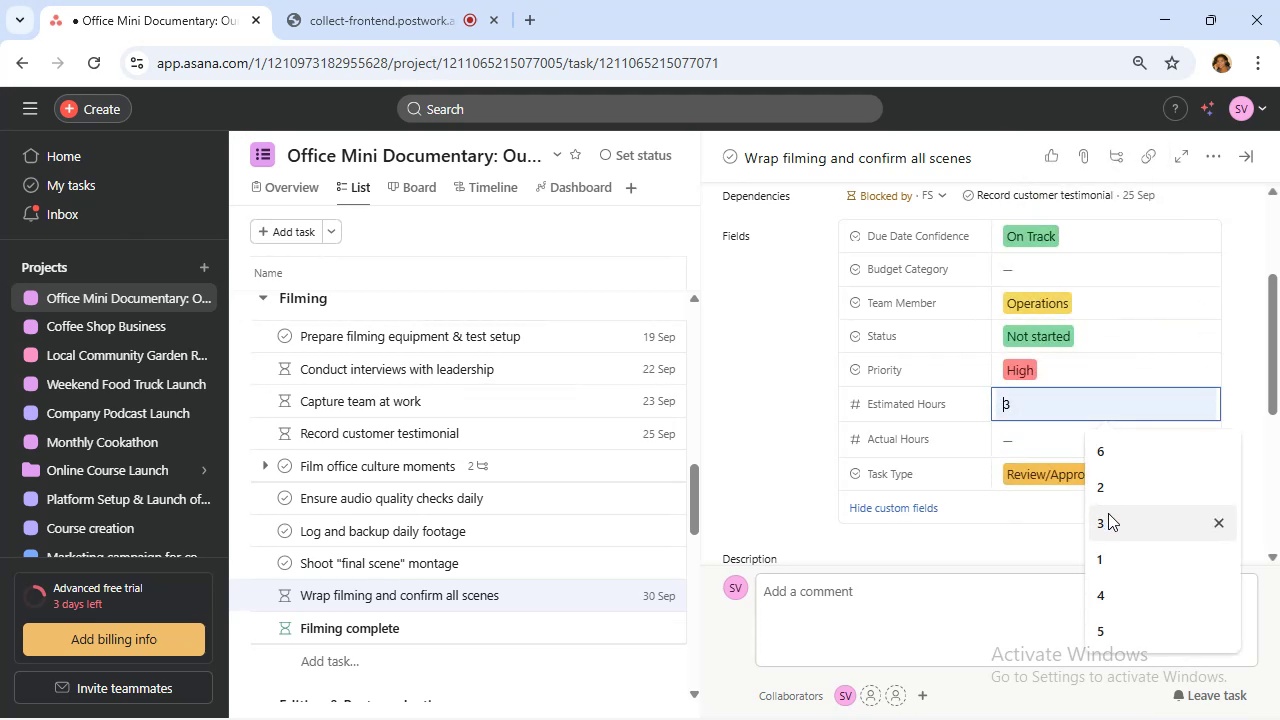 
left_click([1108, 513])
 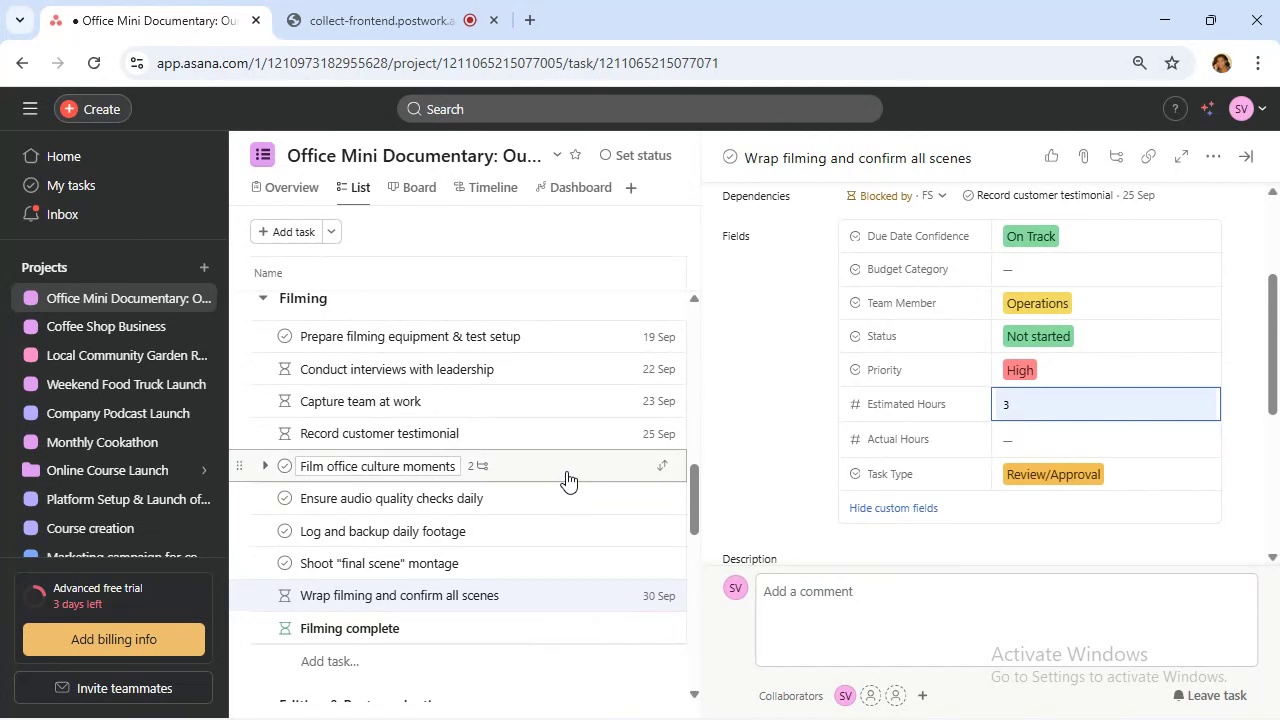 
left_click([566, 471])
 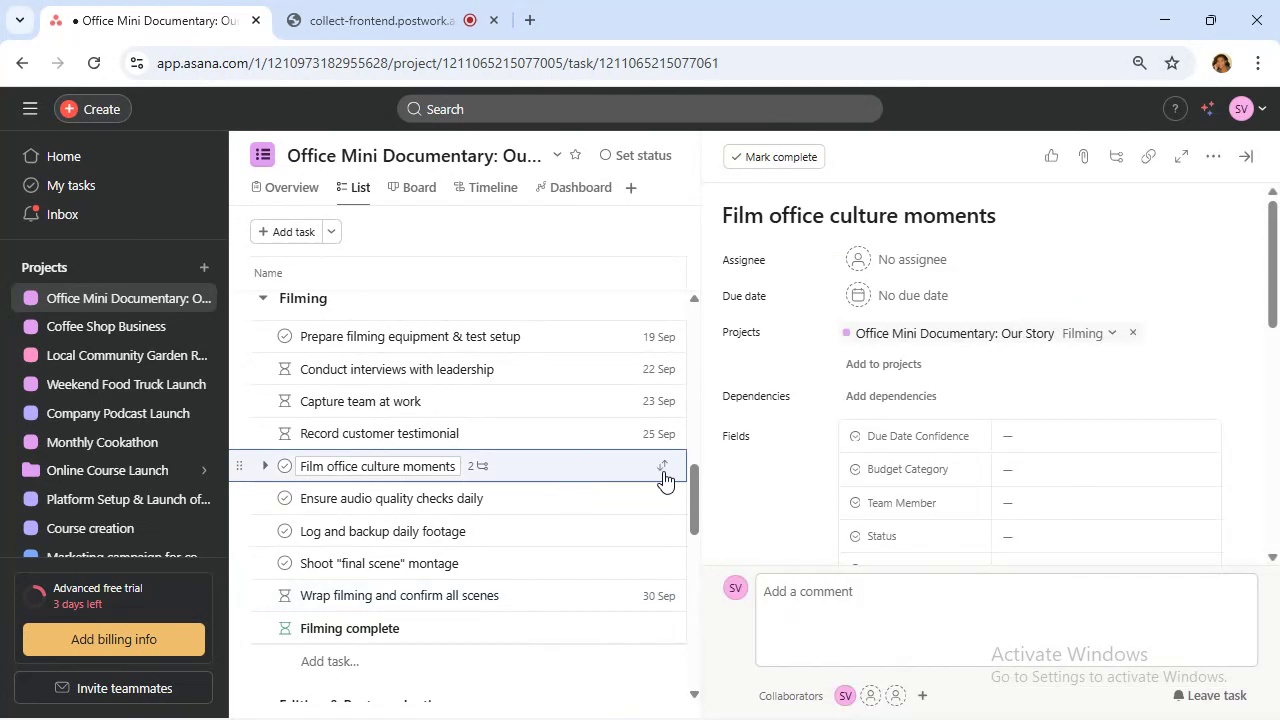 
scroll: coordinate [924, 449], scroll_direction: down, amount: 6.0
 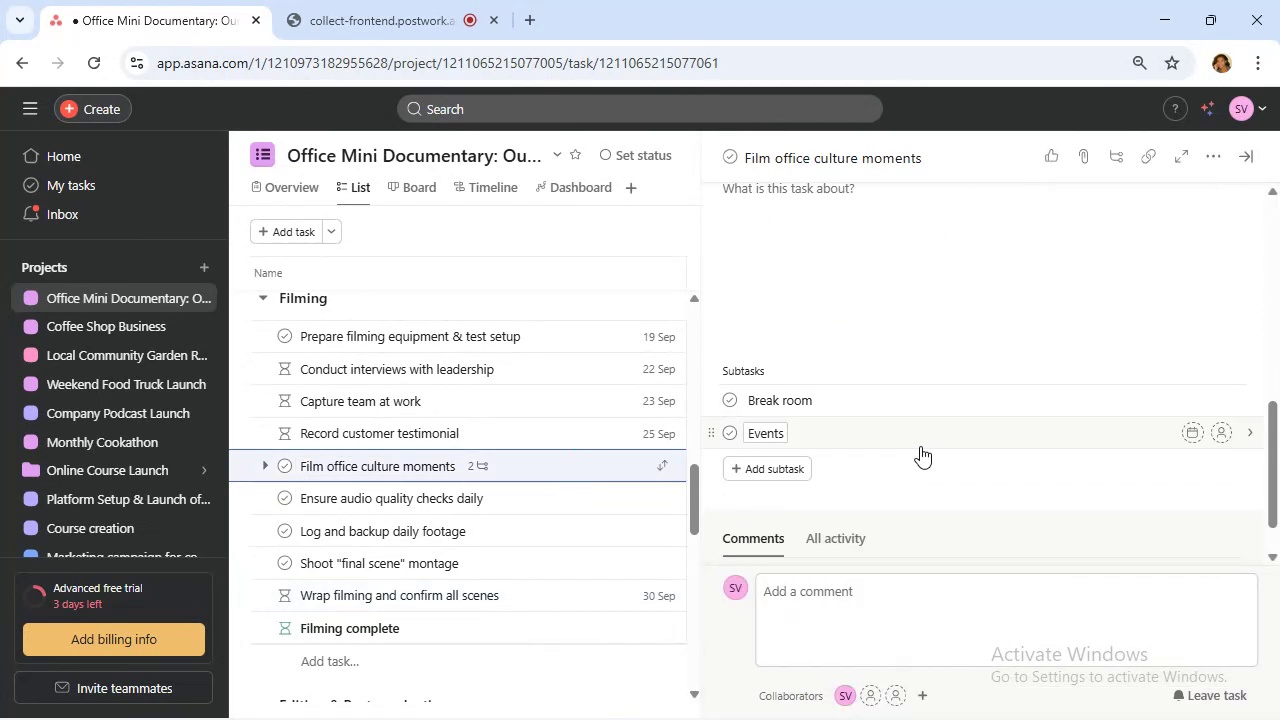 
scroll: coordinate [907, 418], scroll_direction: up, amount: 6.0
 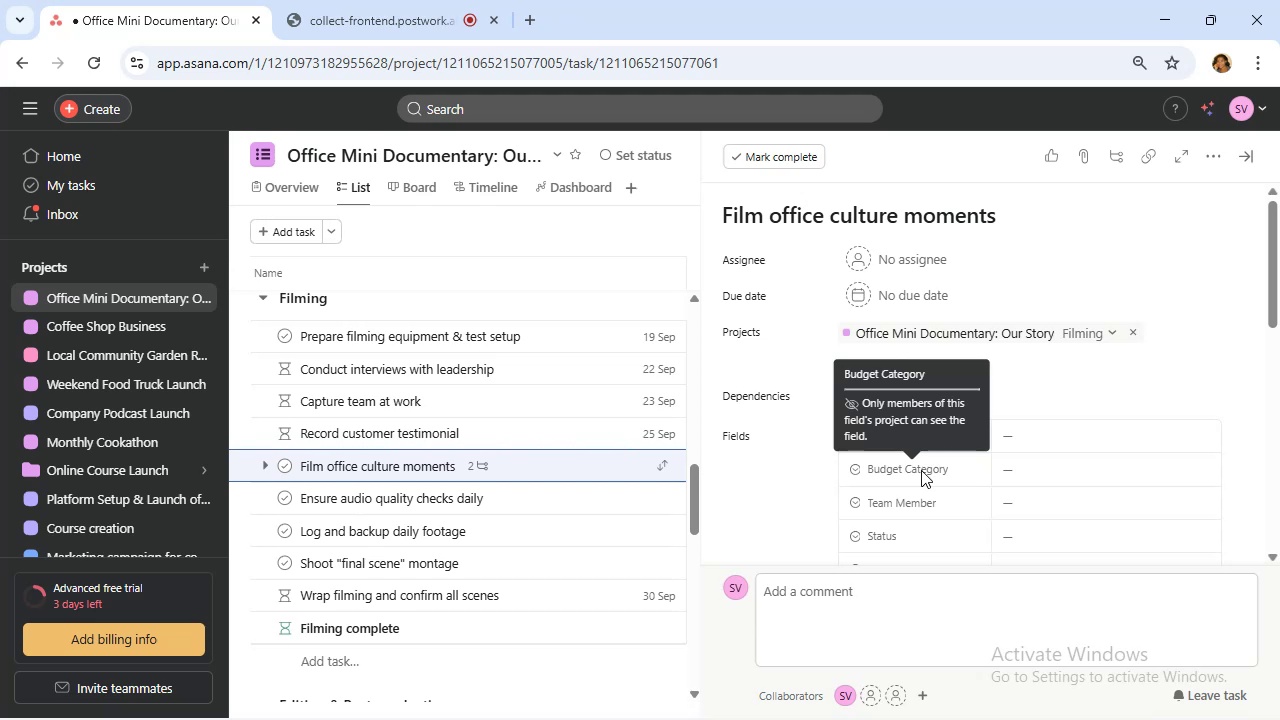 
wait(21.54)
 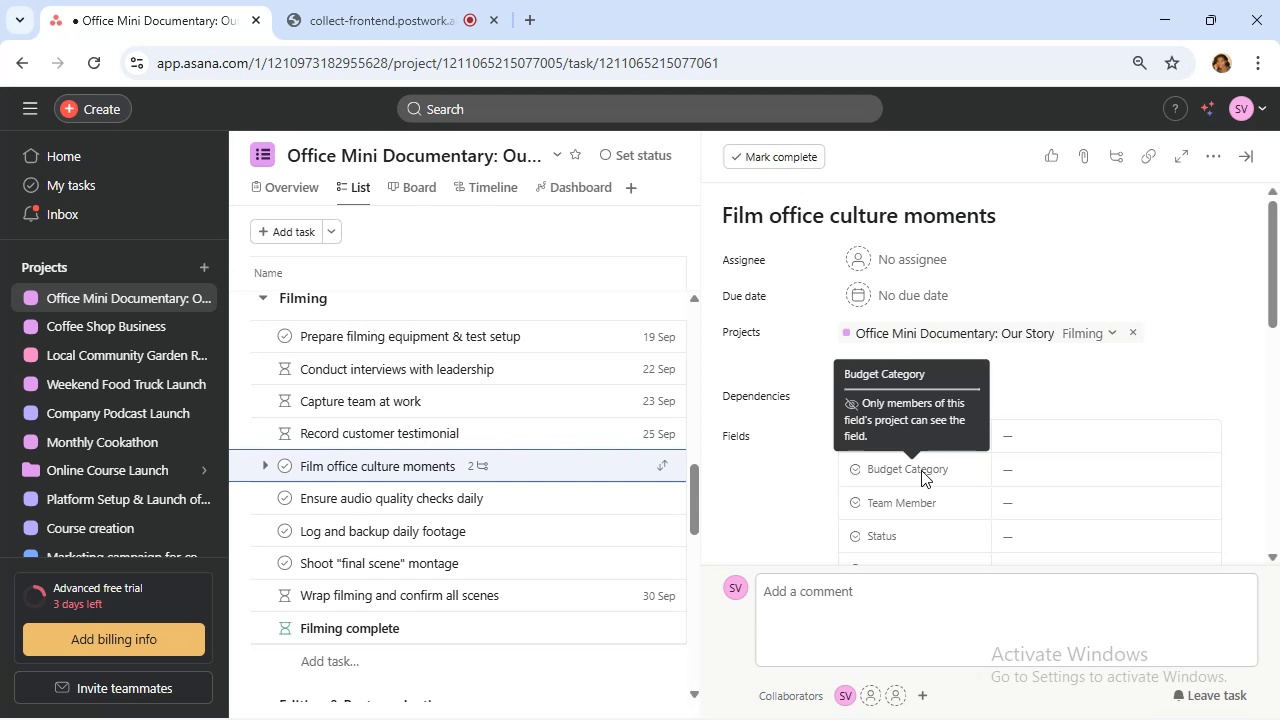 
mouse_move([996, 719])
 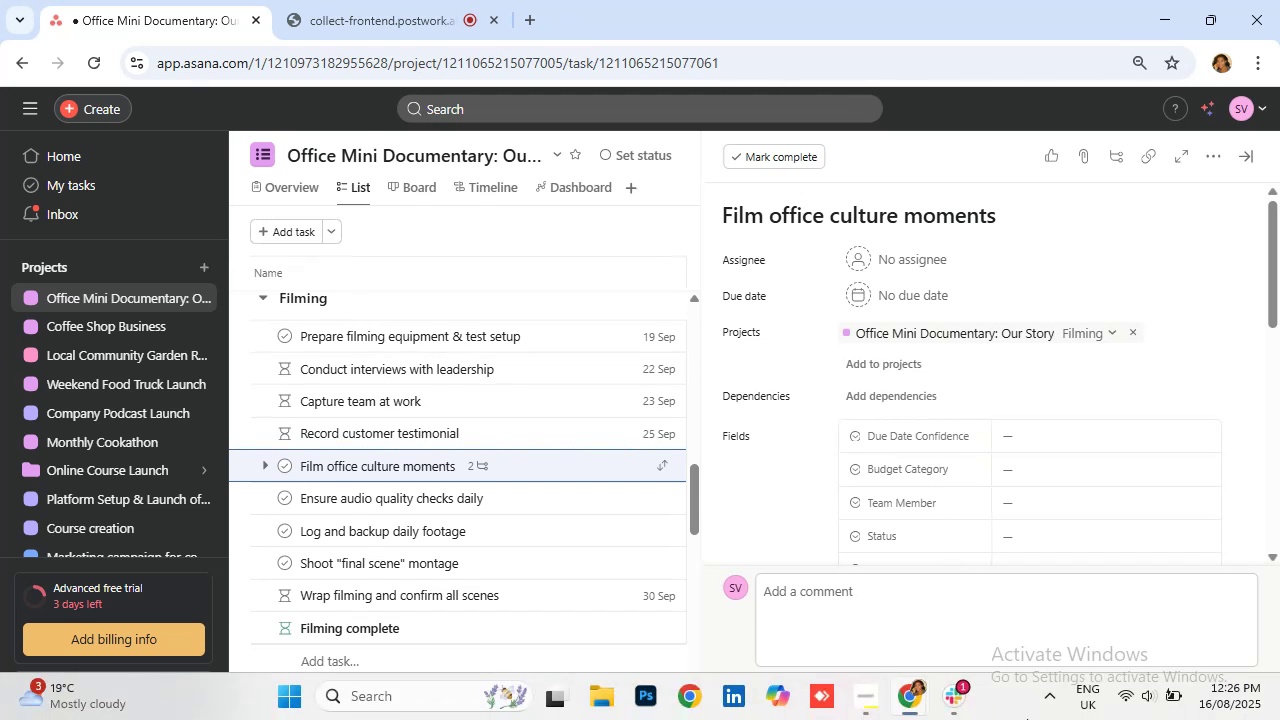 
mouse_move([1303, 577])
 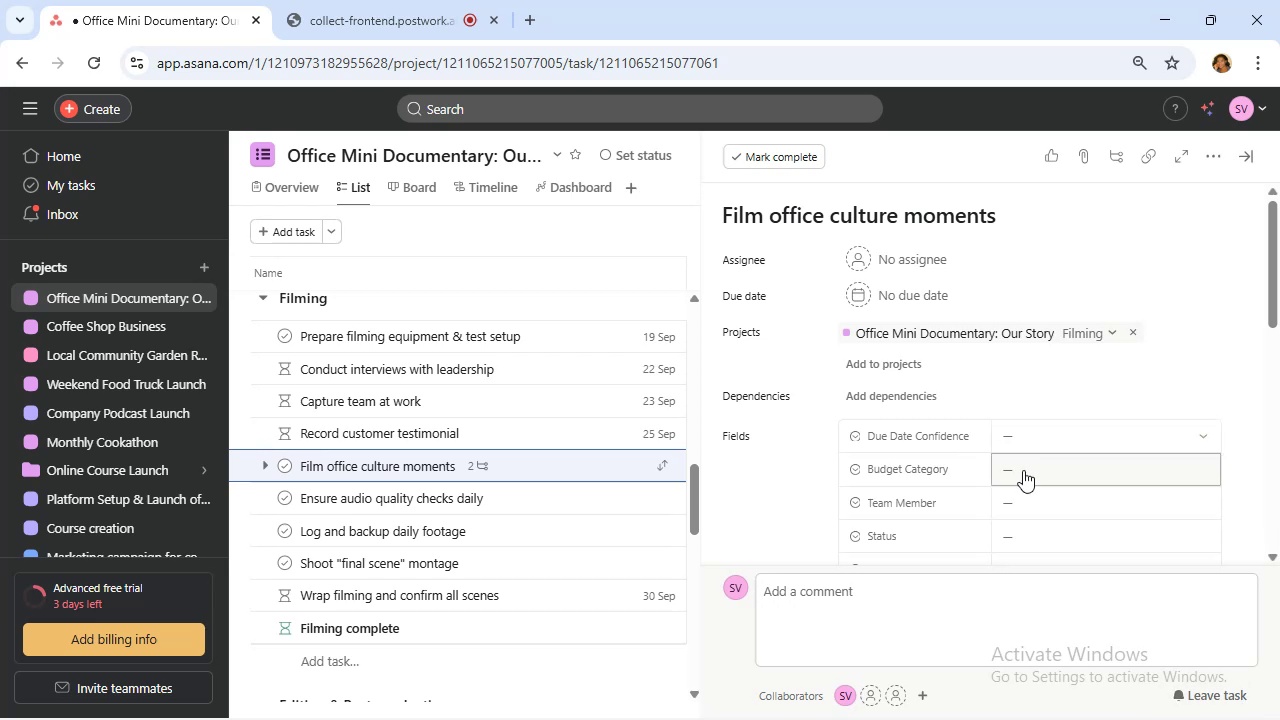 
wait(7.59)
 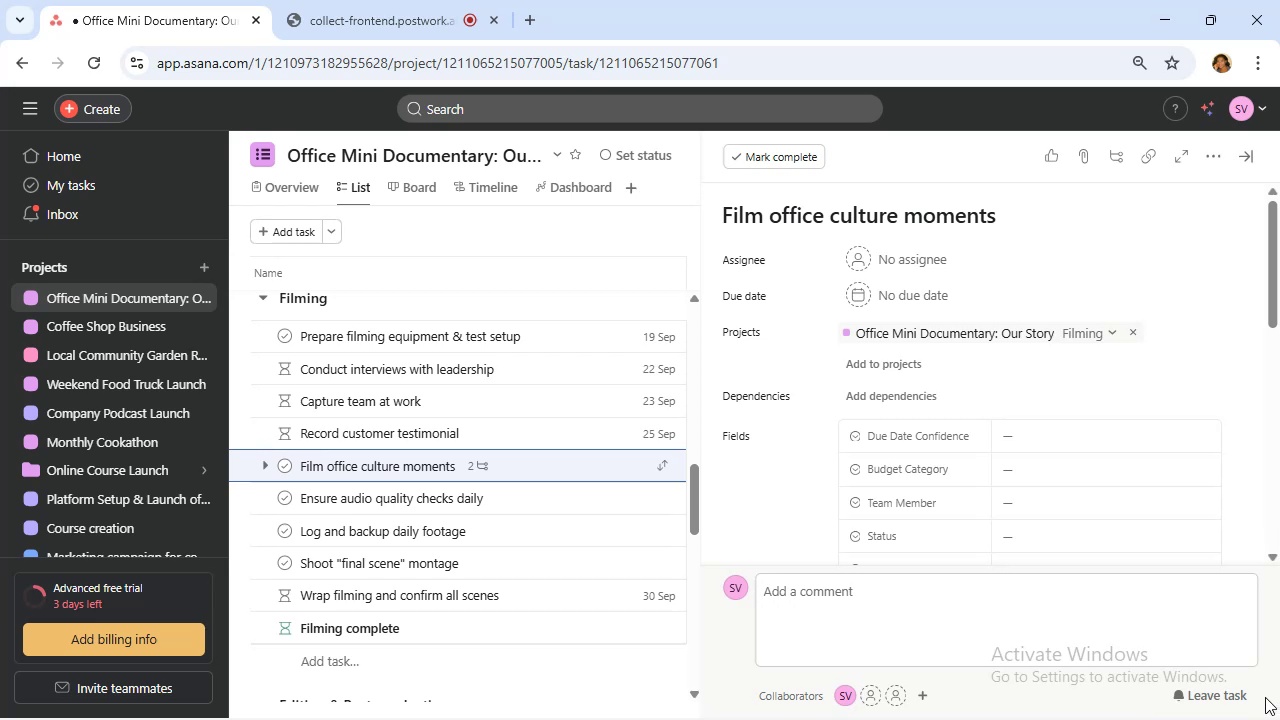 
left_click([1181, 697])
 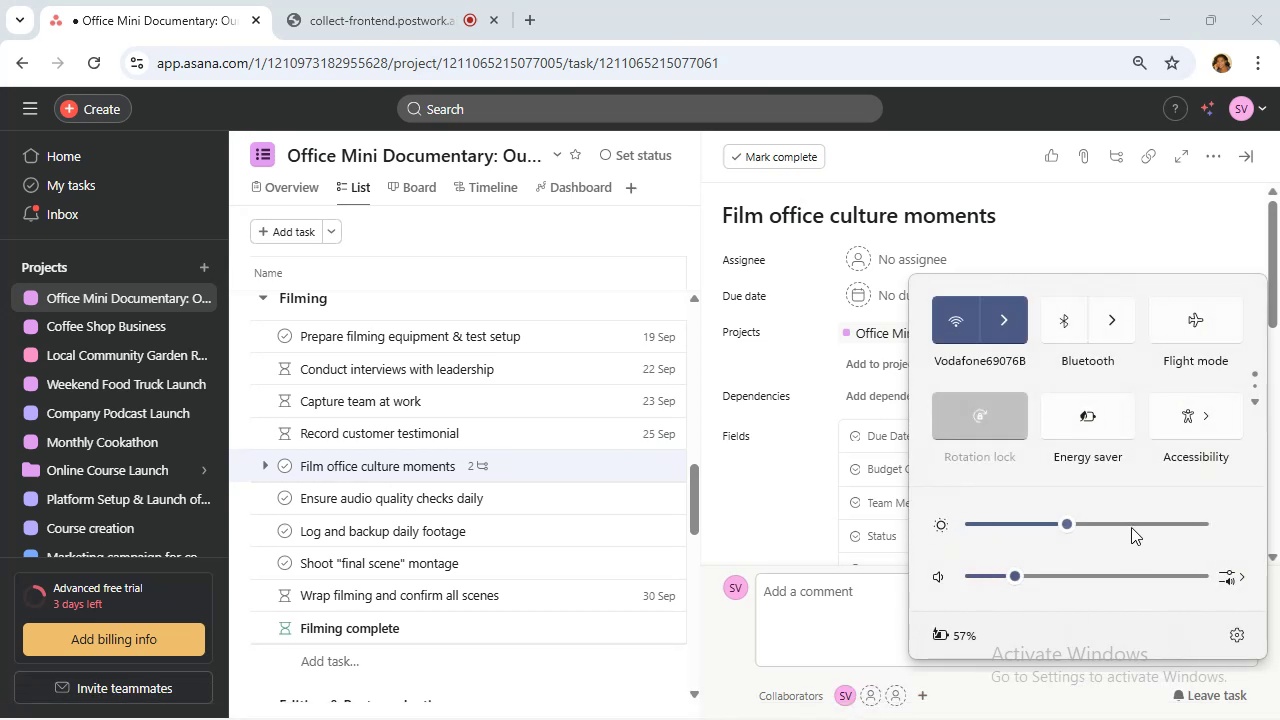 
left_click([1125, 526])
 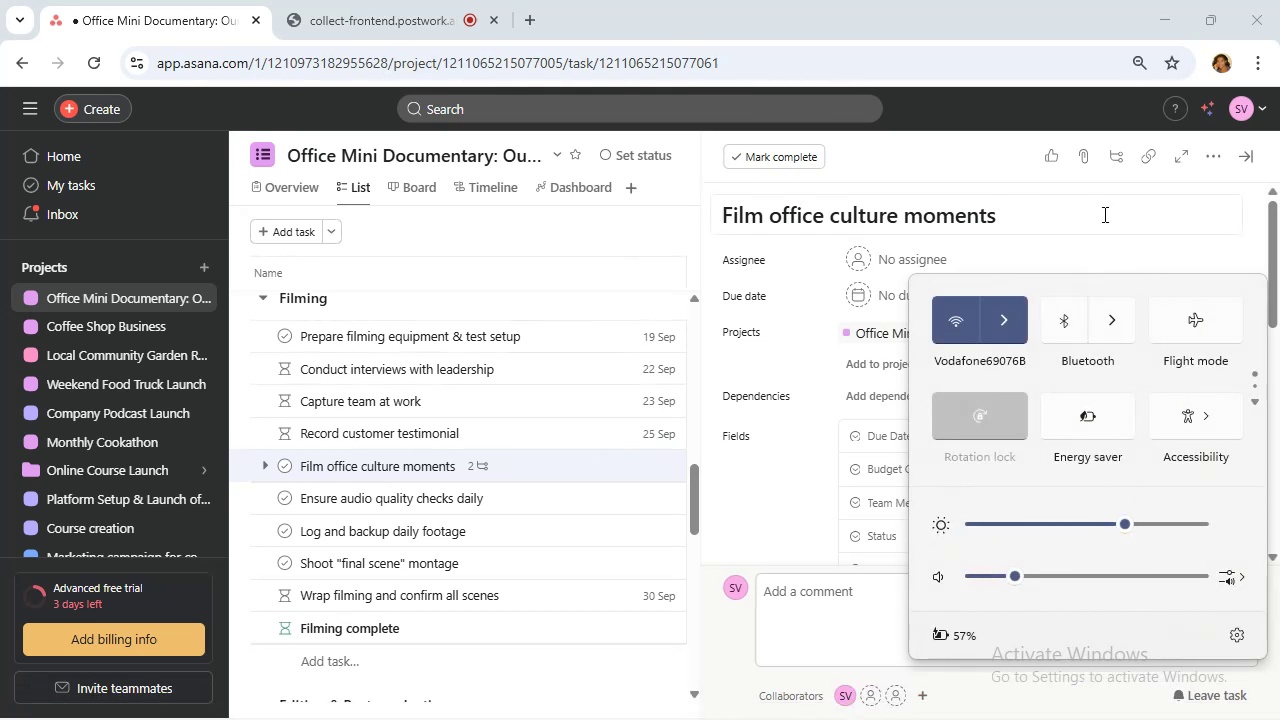 
left_click([1102, 207])
 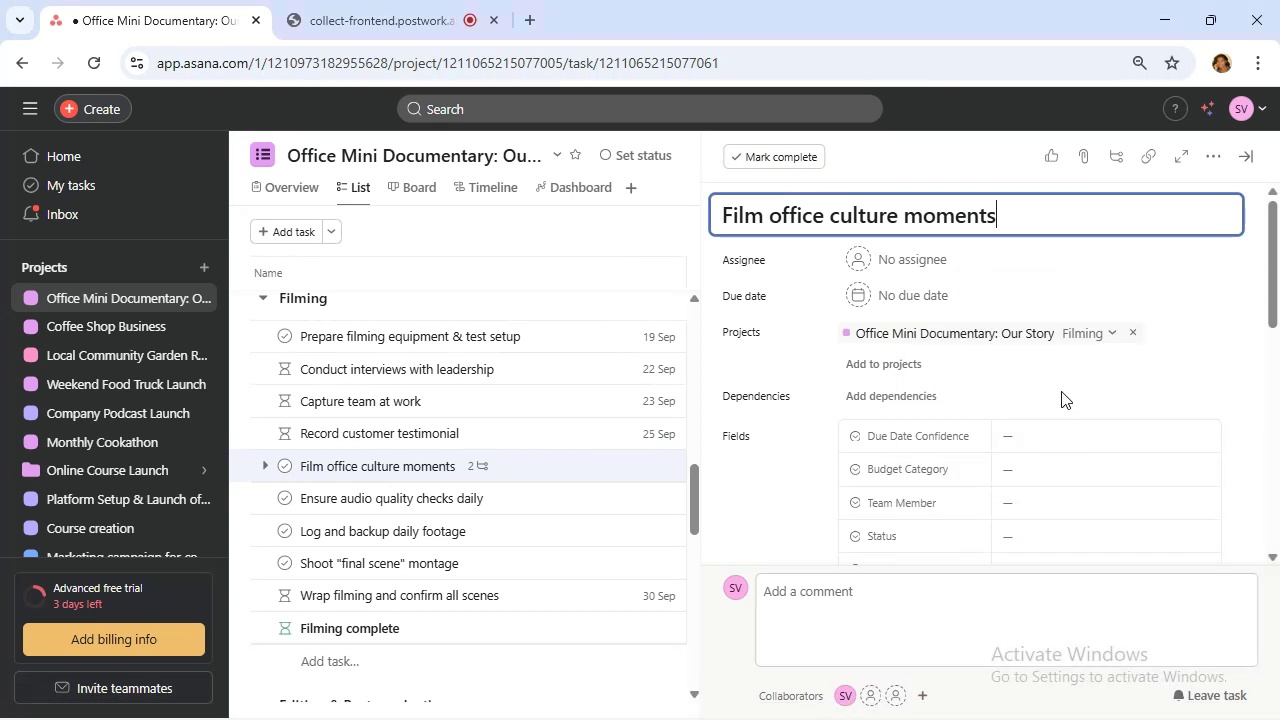 
left_click([1051, 432])
 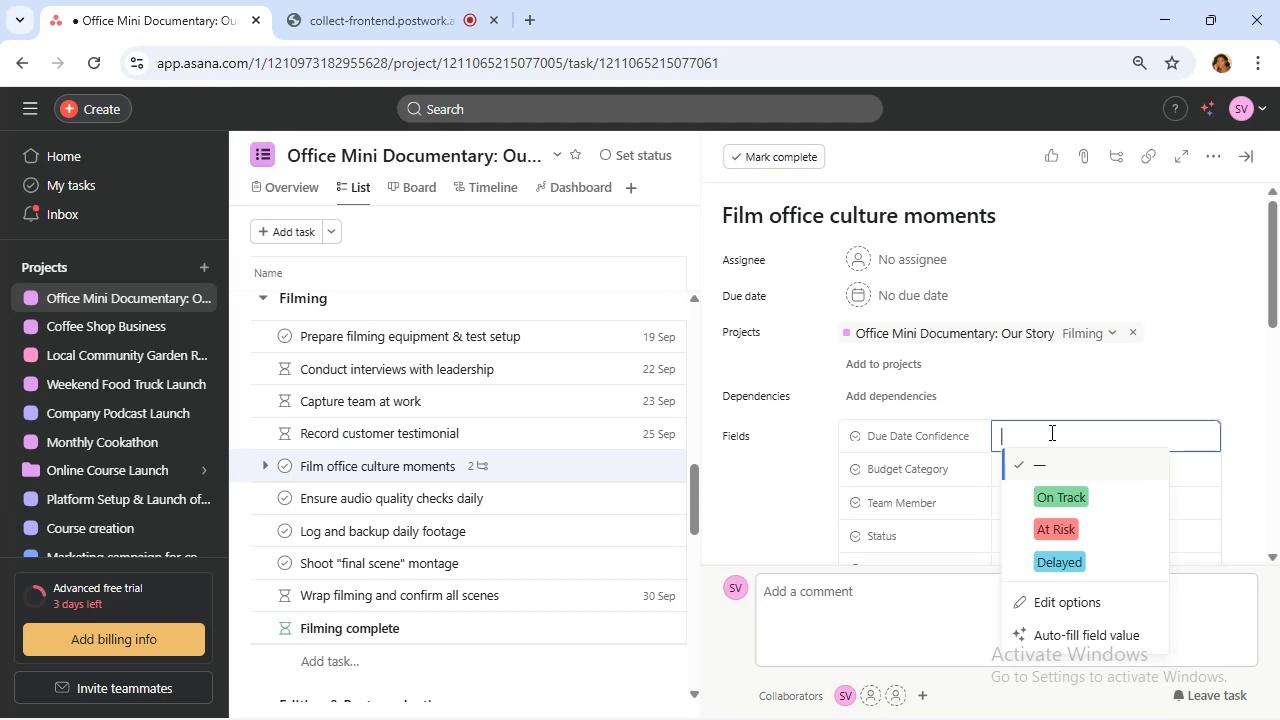 
wait(23.34)
 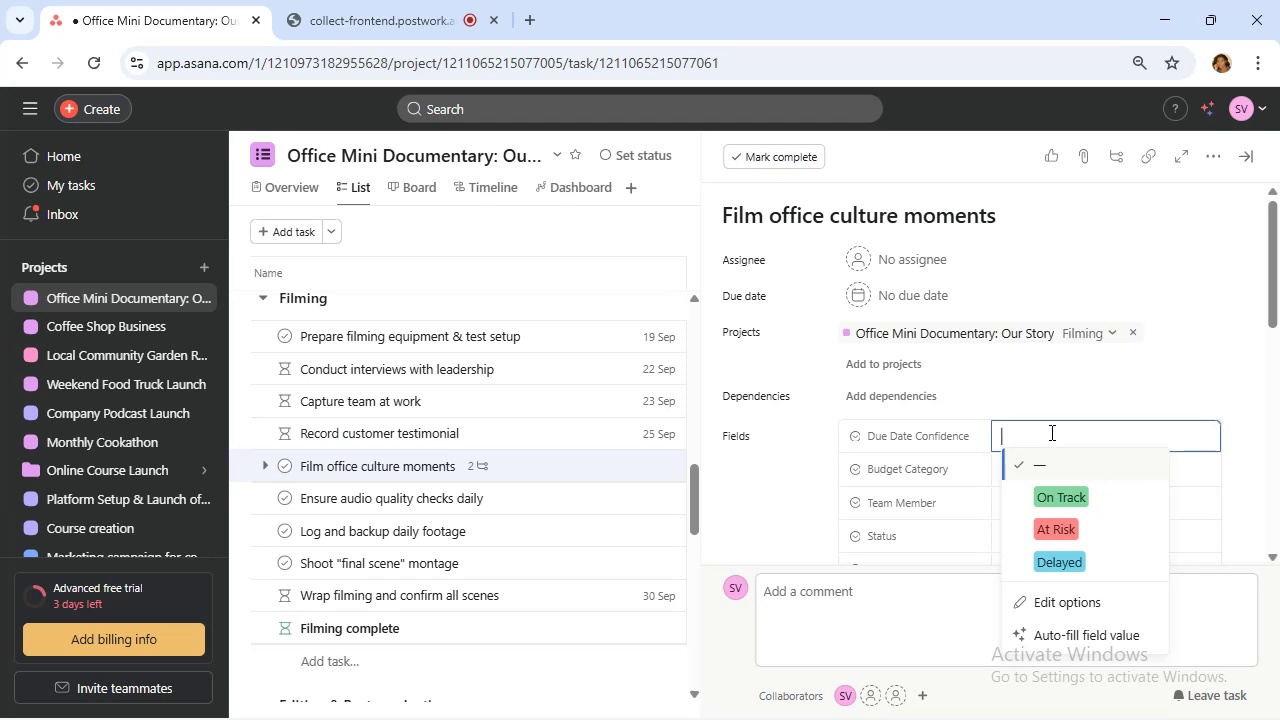 
left_click([1075, 496])
 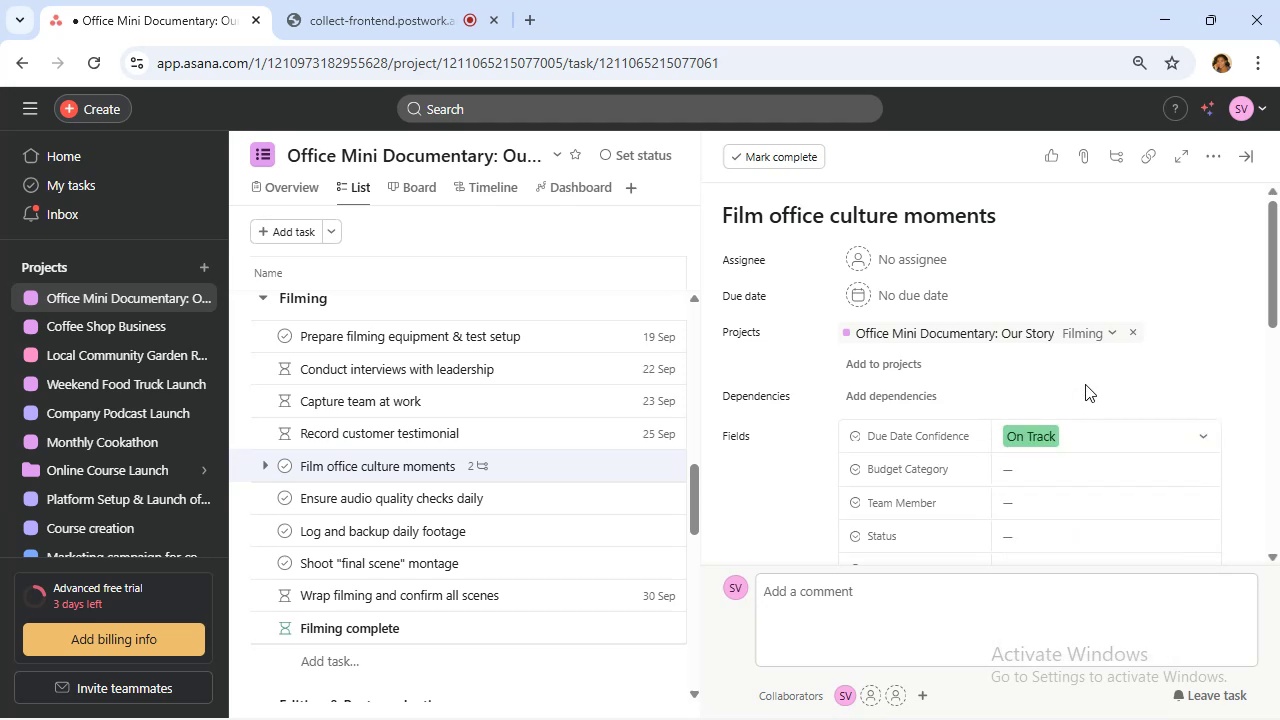 
scroll: coordinate [1088, 376], scroll_direction: down, amount: 1.0
 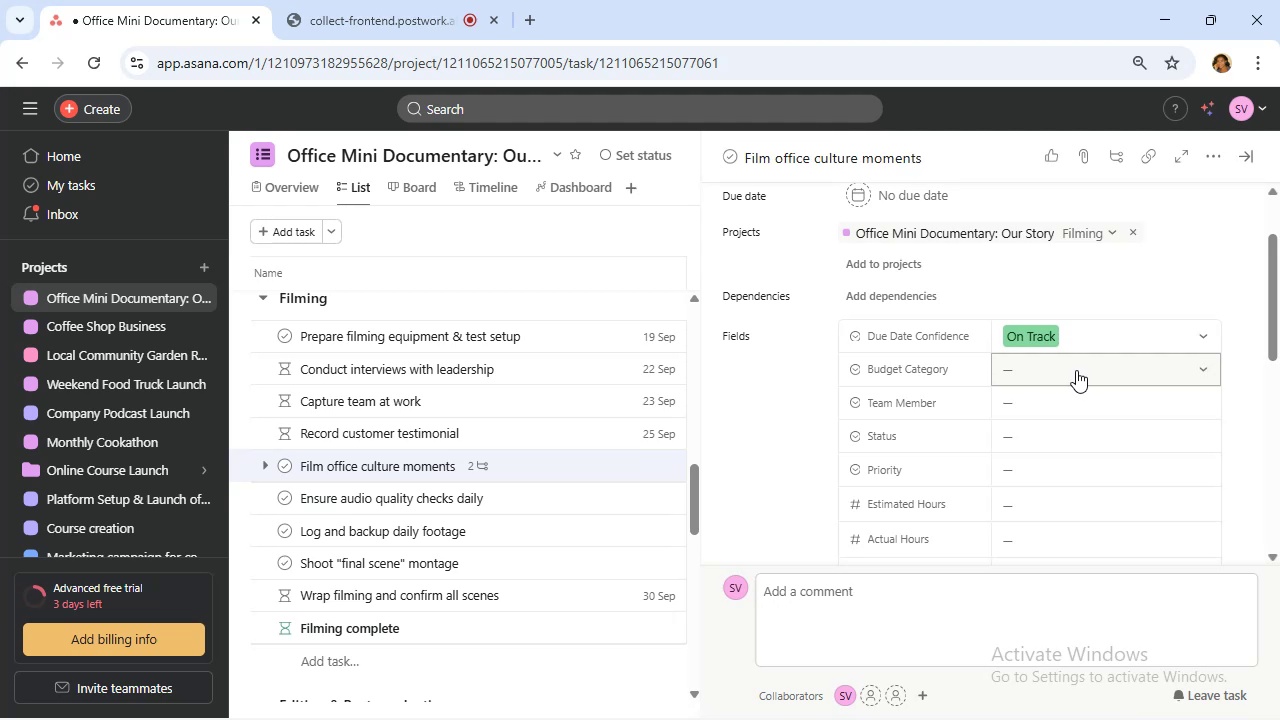 
left_click([1076, 370])
 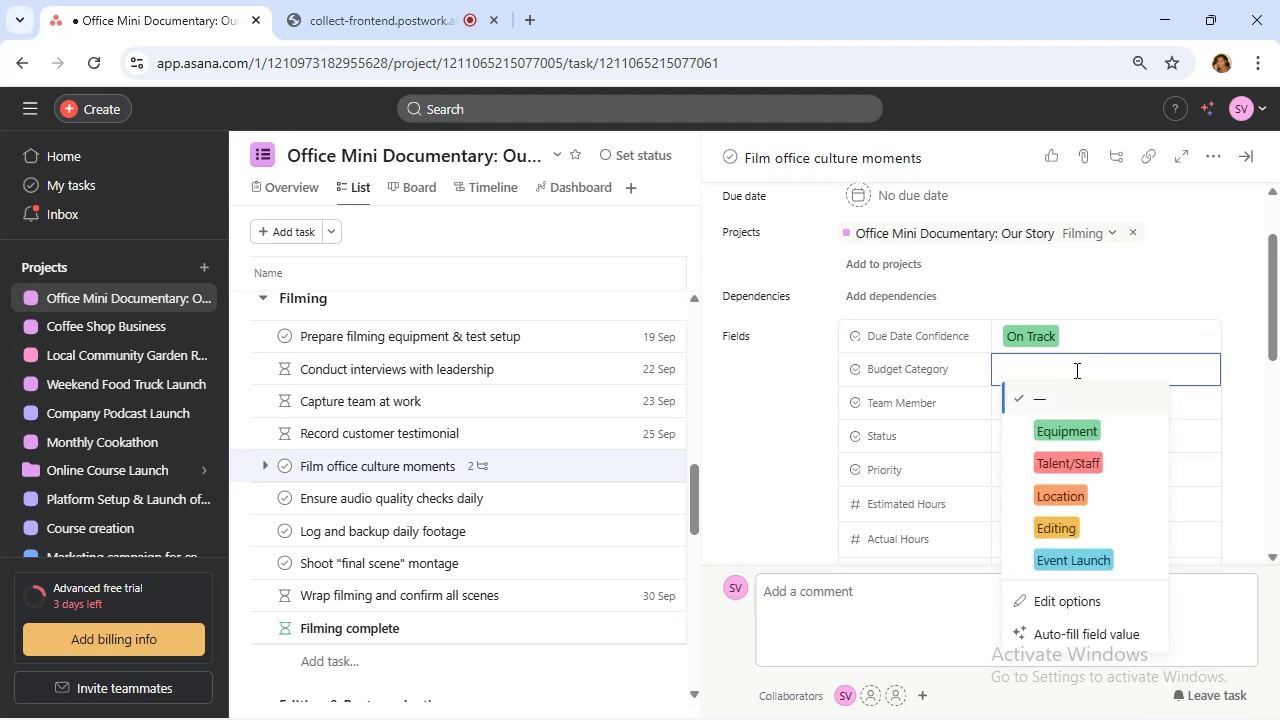 
wait(8.96)
 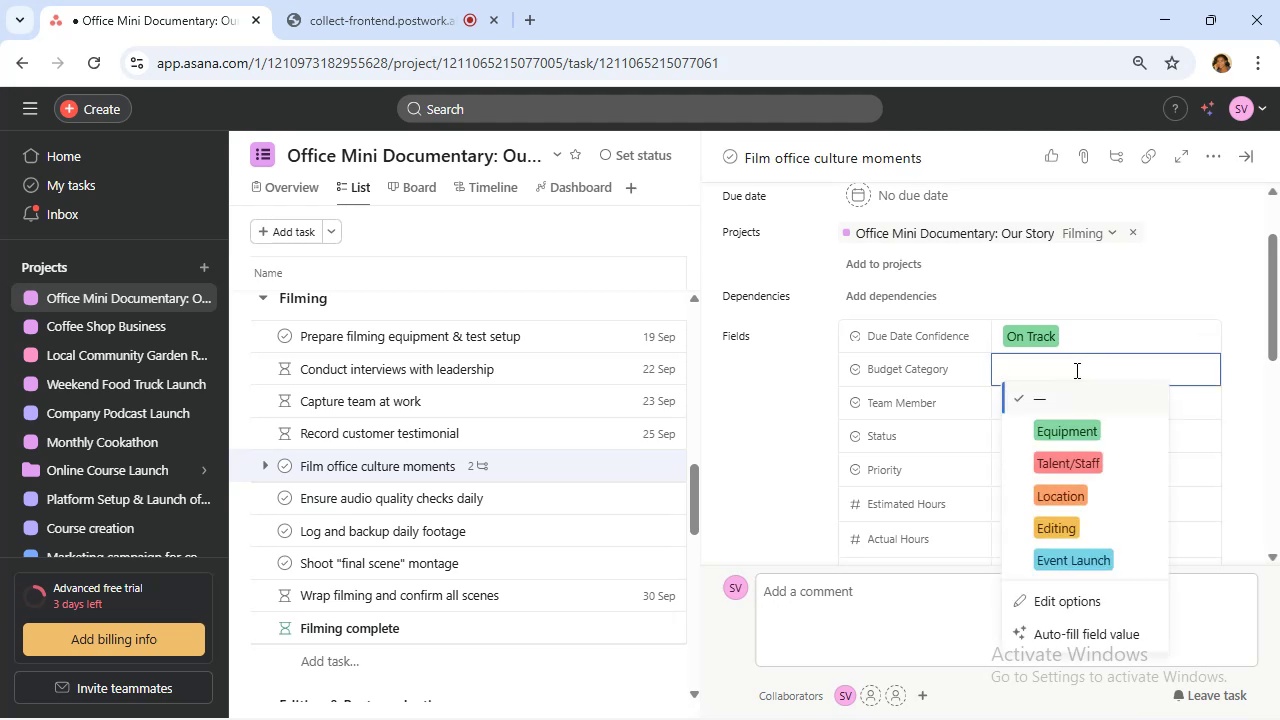 
scroll: coordinate [1087, 498], scroll_direction: down, amount: 1.0
 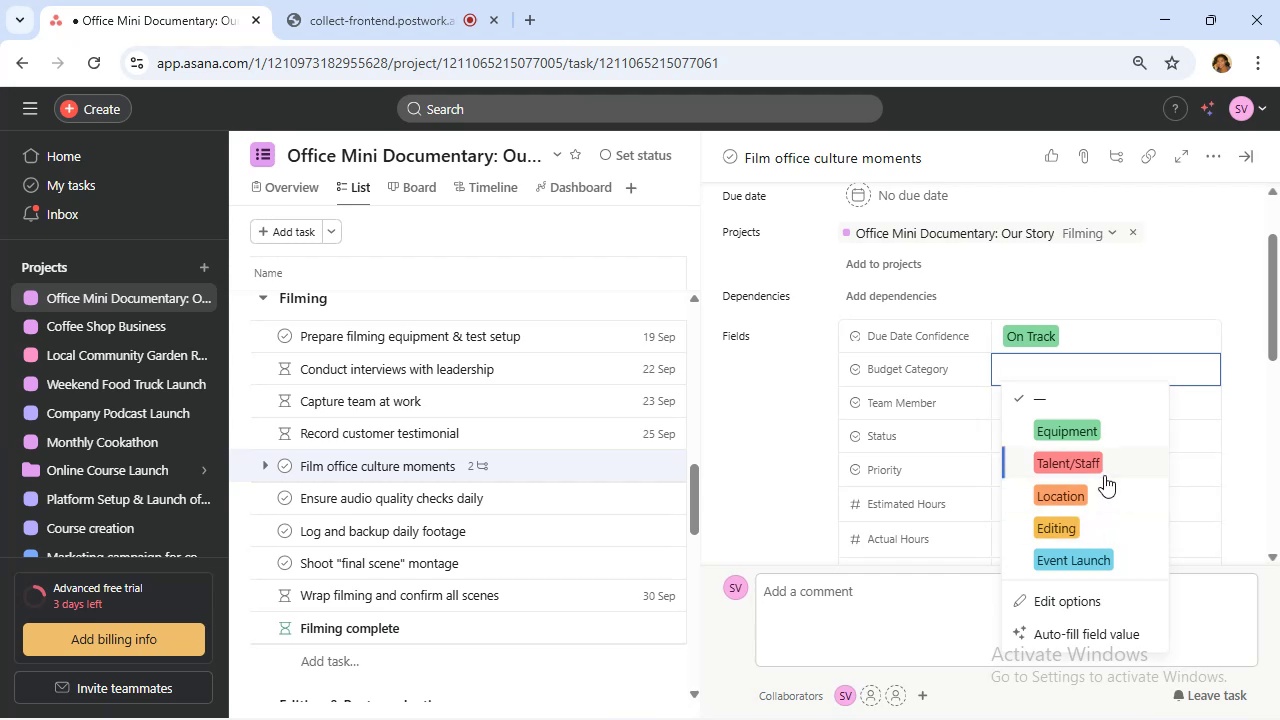 
left_click([1104, 467])
 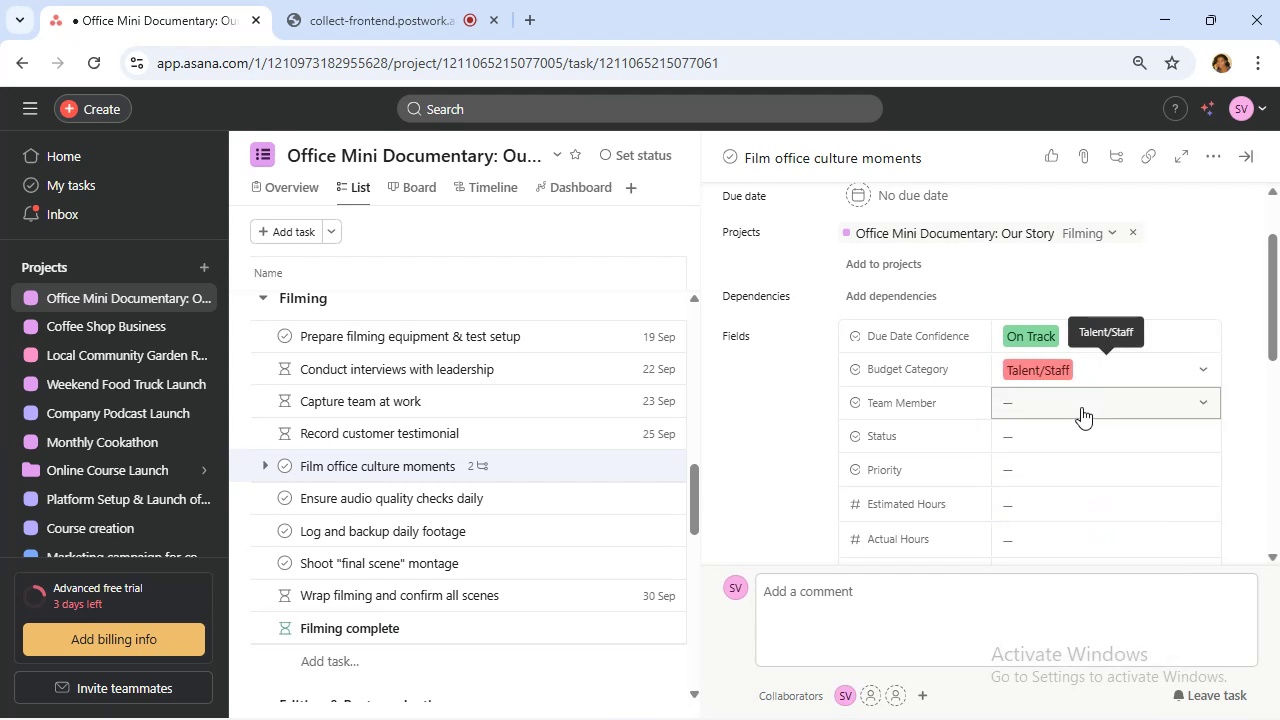 
left_click([1081, 407])
 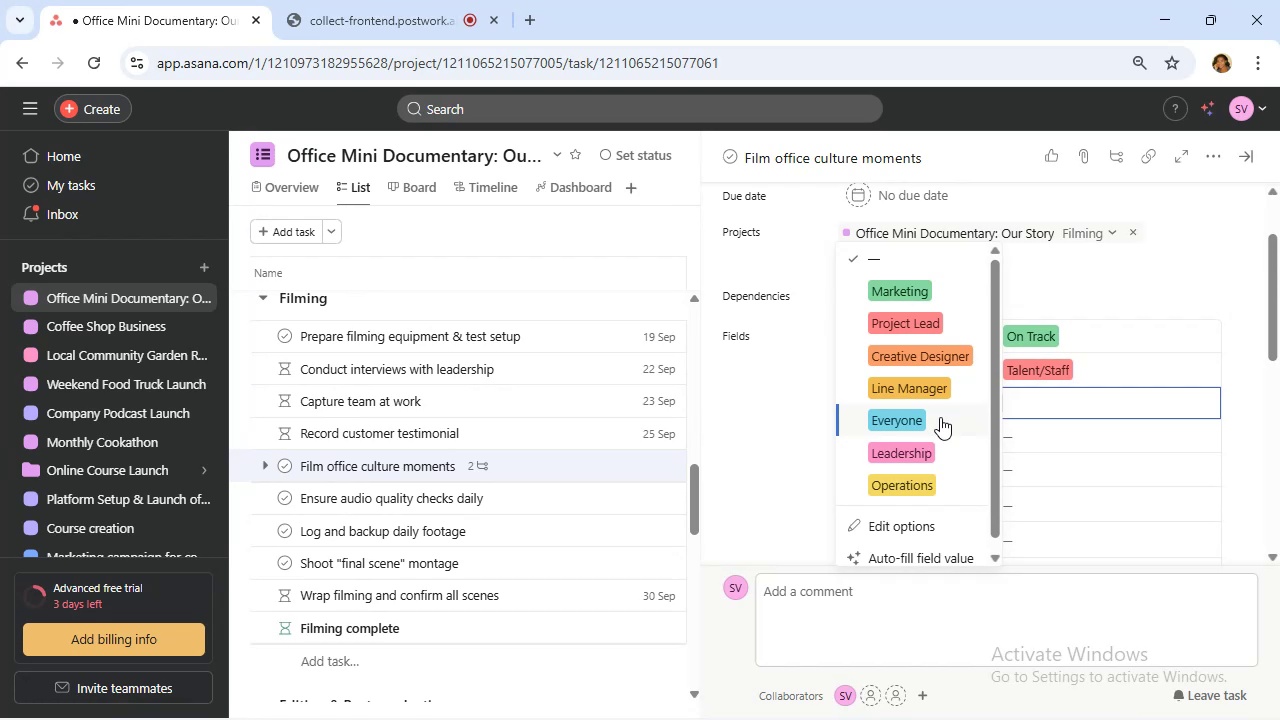 
wait(6.14)
 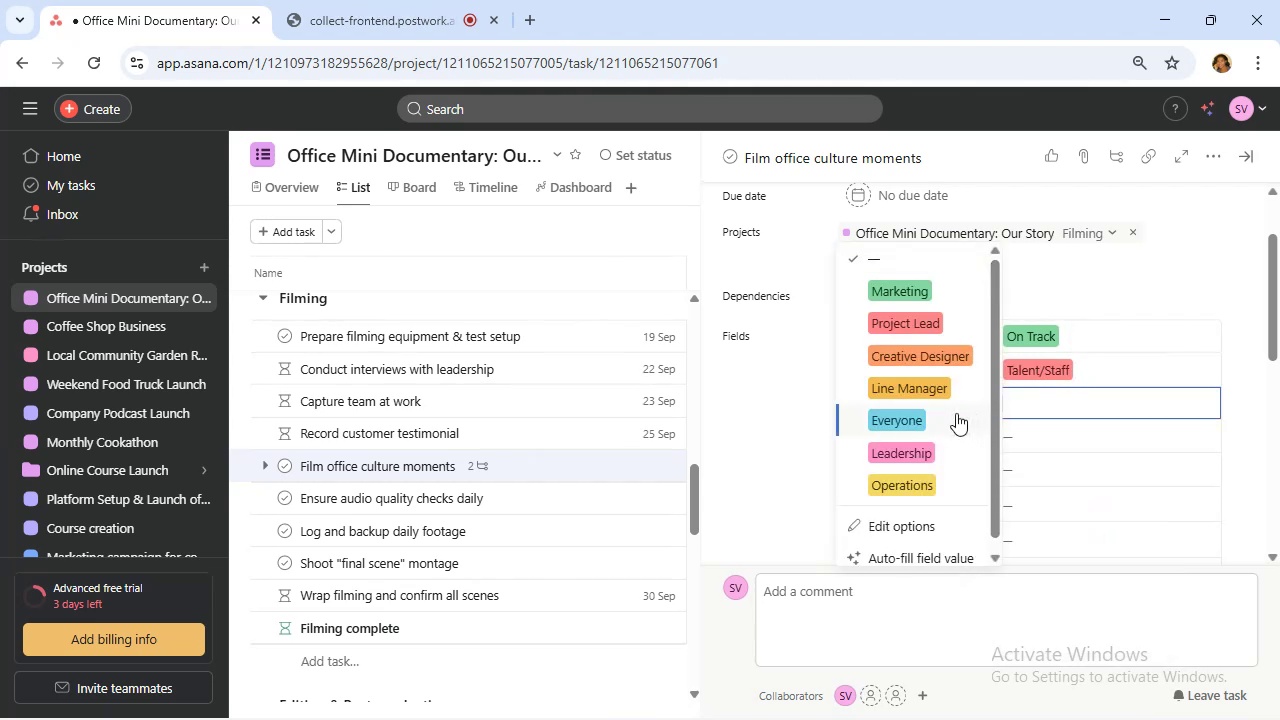 
left_click([940, 417])
 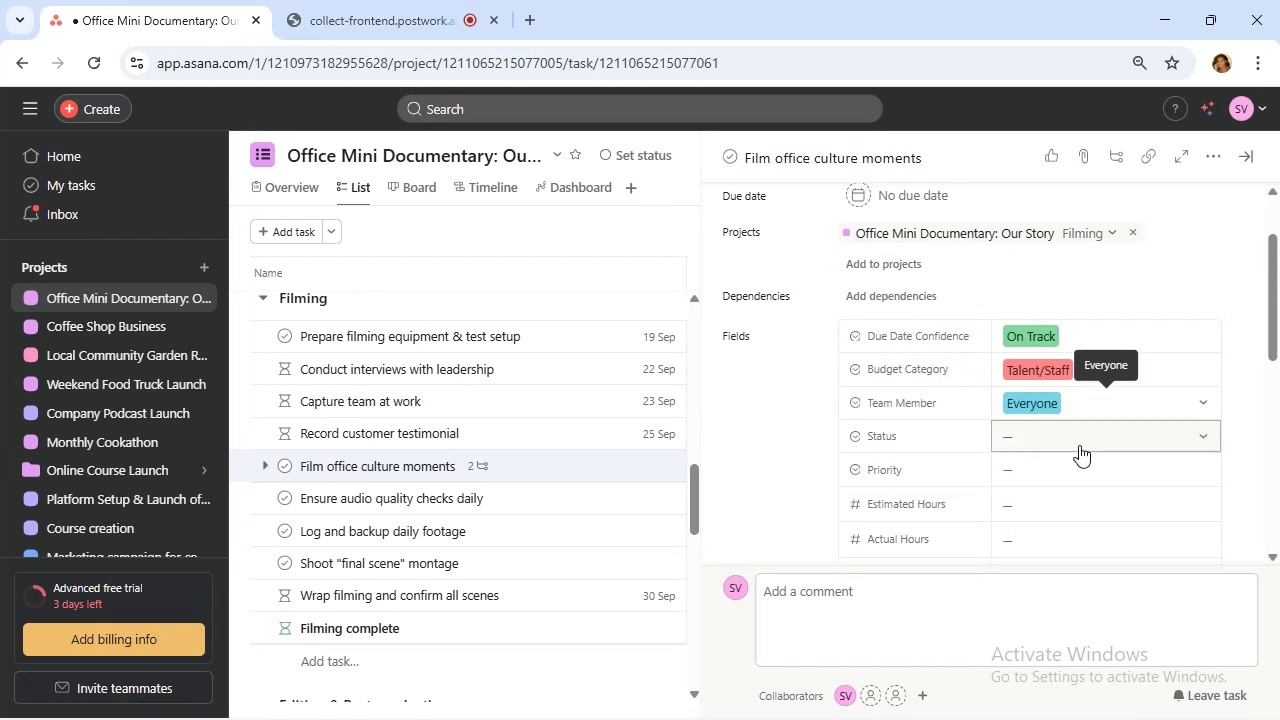 
left_click([1076, 443])
 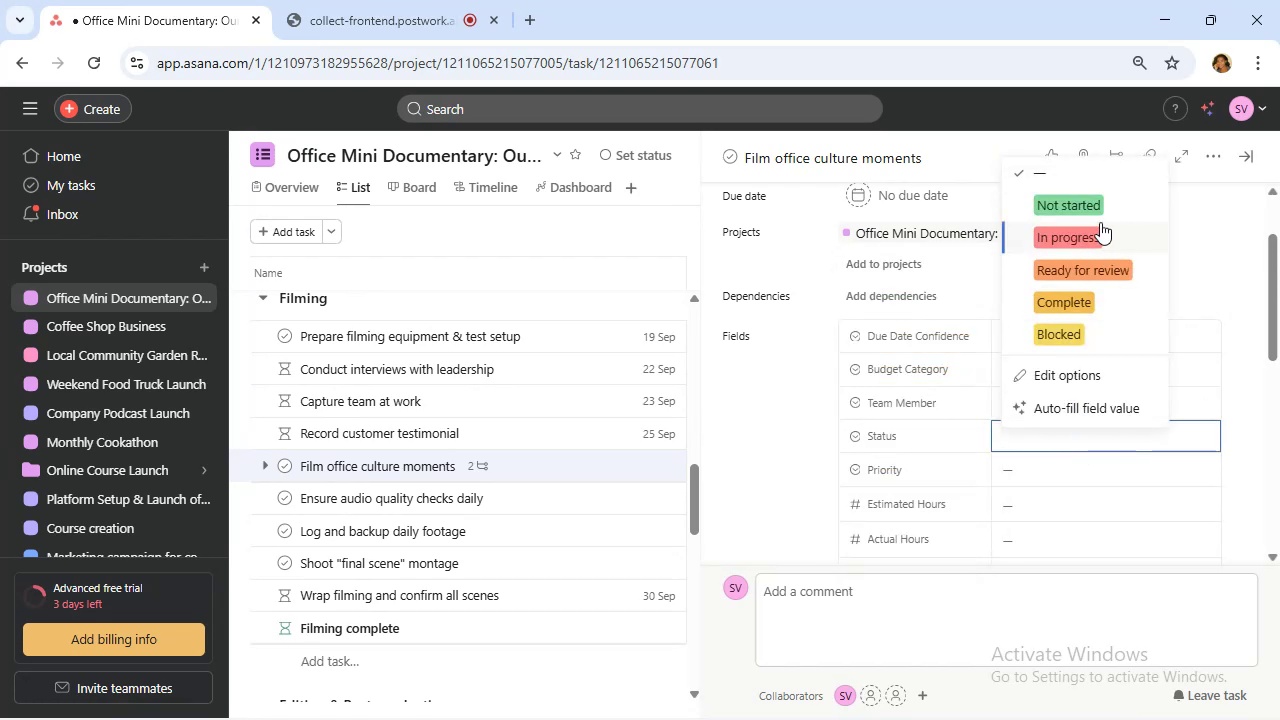 
left_click([1100, 204])
 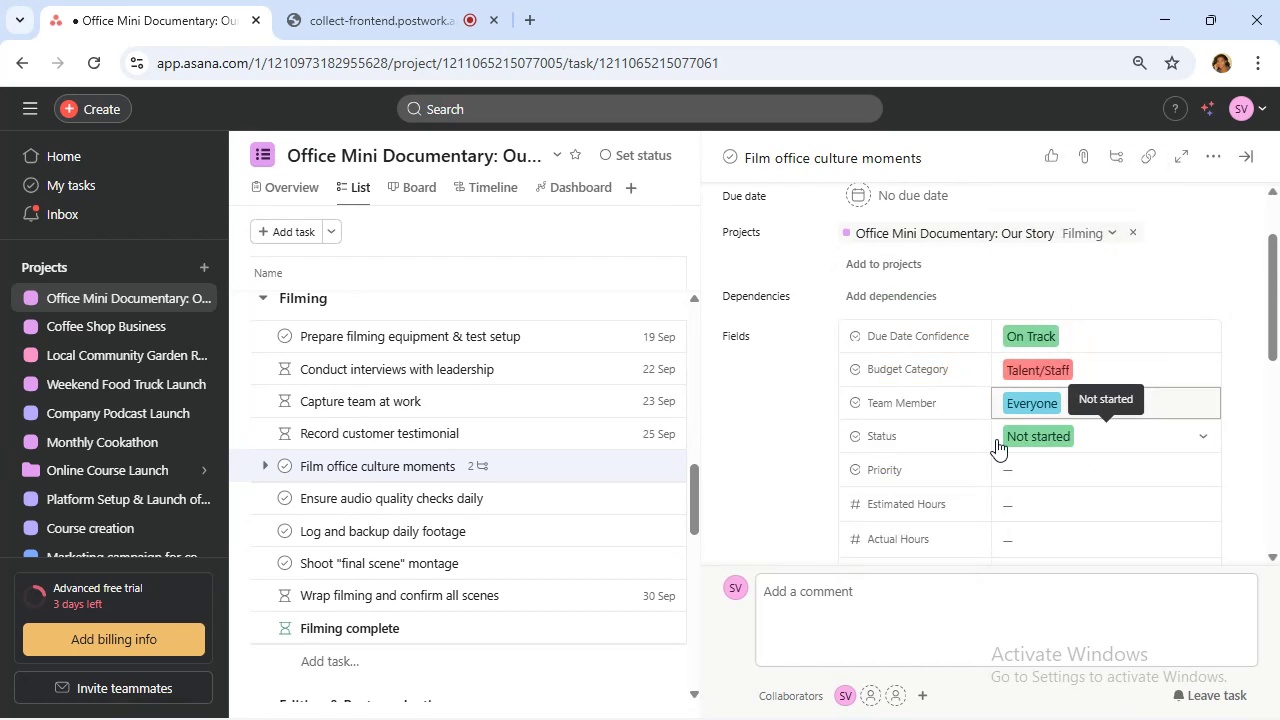 
scroll: coordinate [995, 441], scroll_direction: down, amount: 1.0
 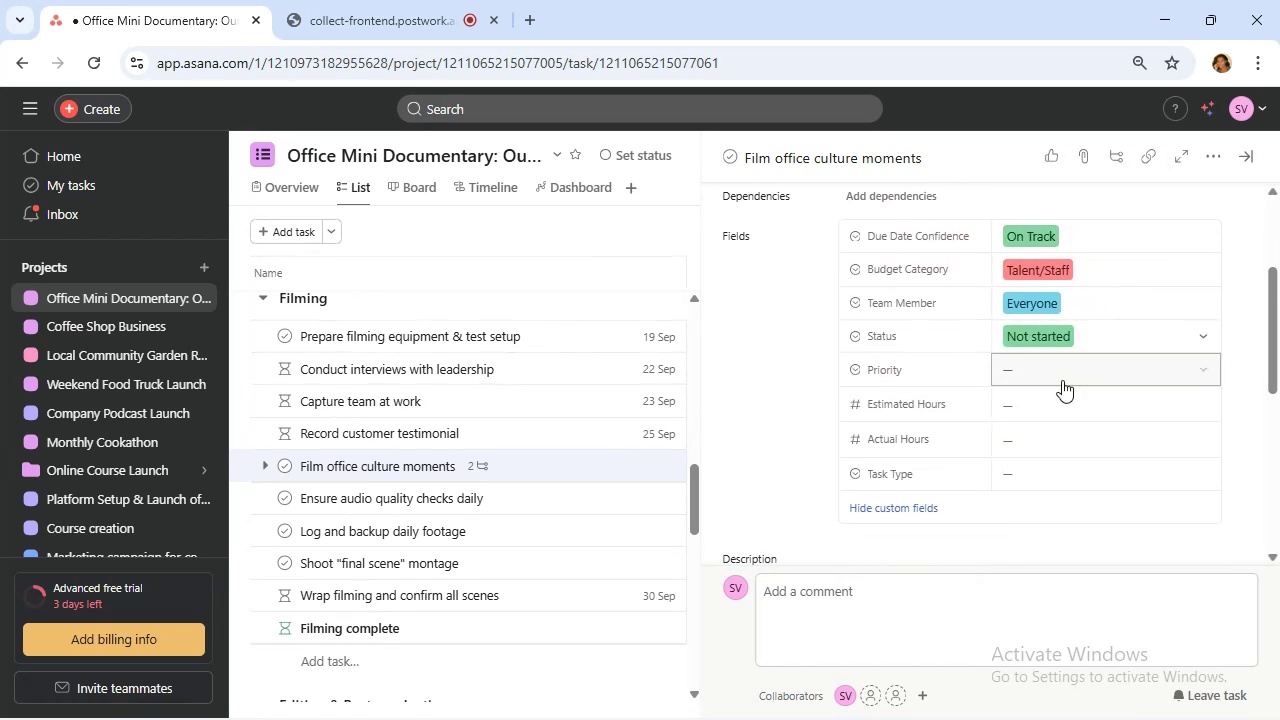 
left_click([1070, 366])
 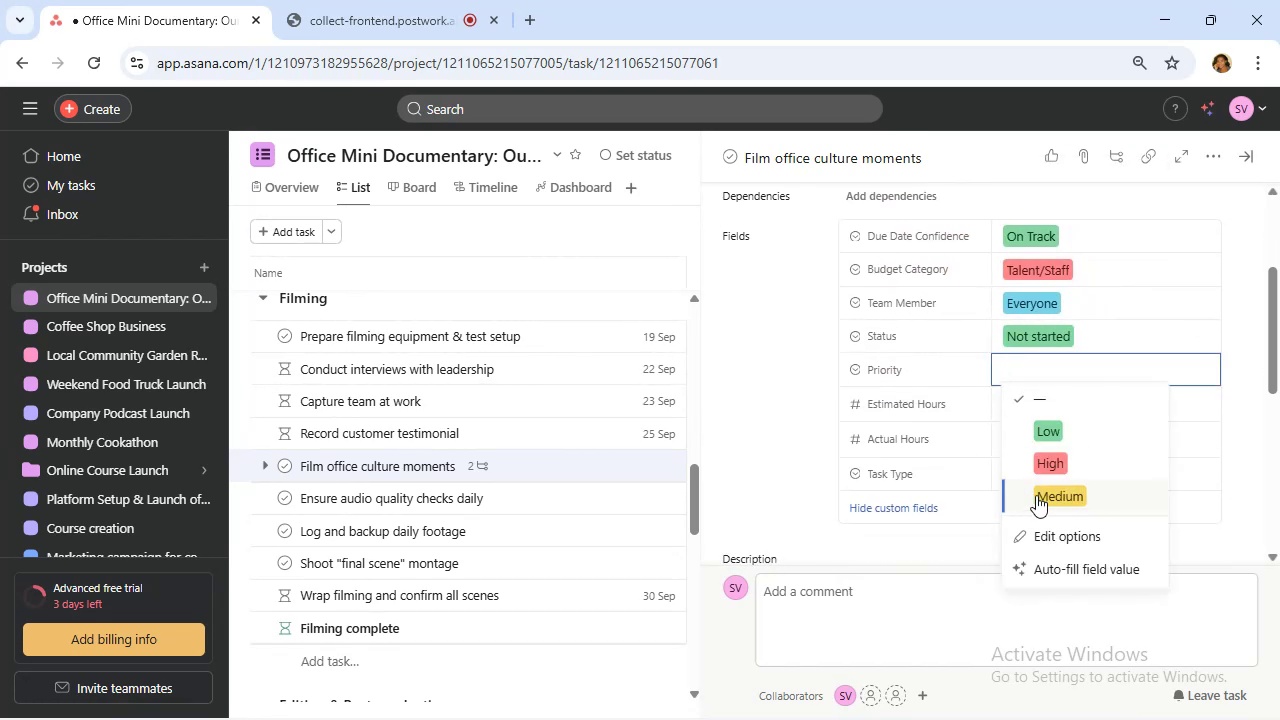 
left_click([1043, 495])
 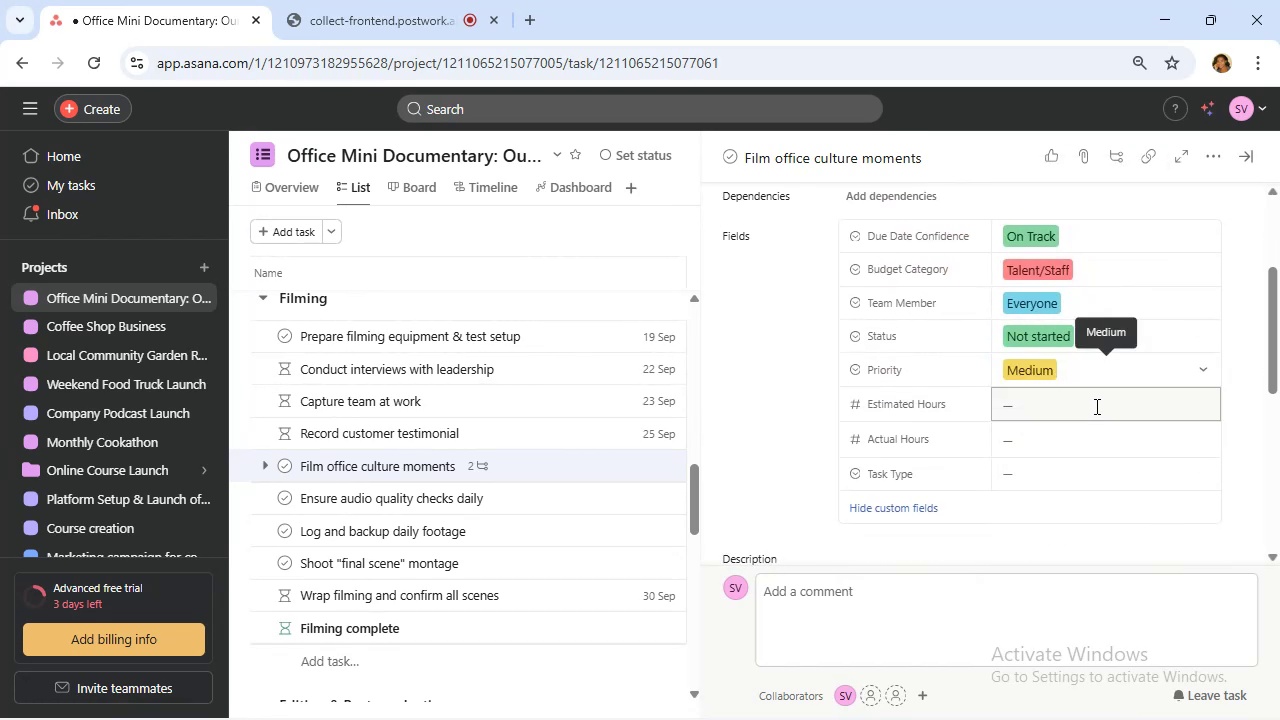 
left_click([1095, 406])
 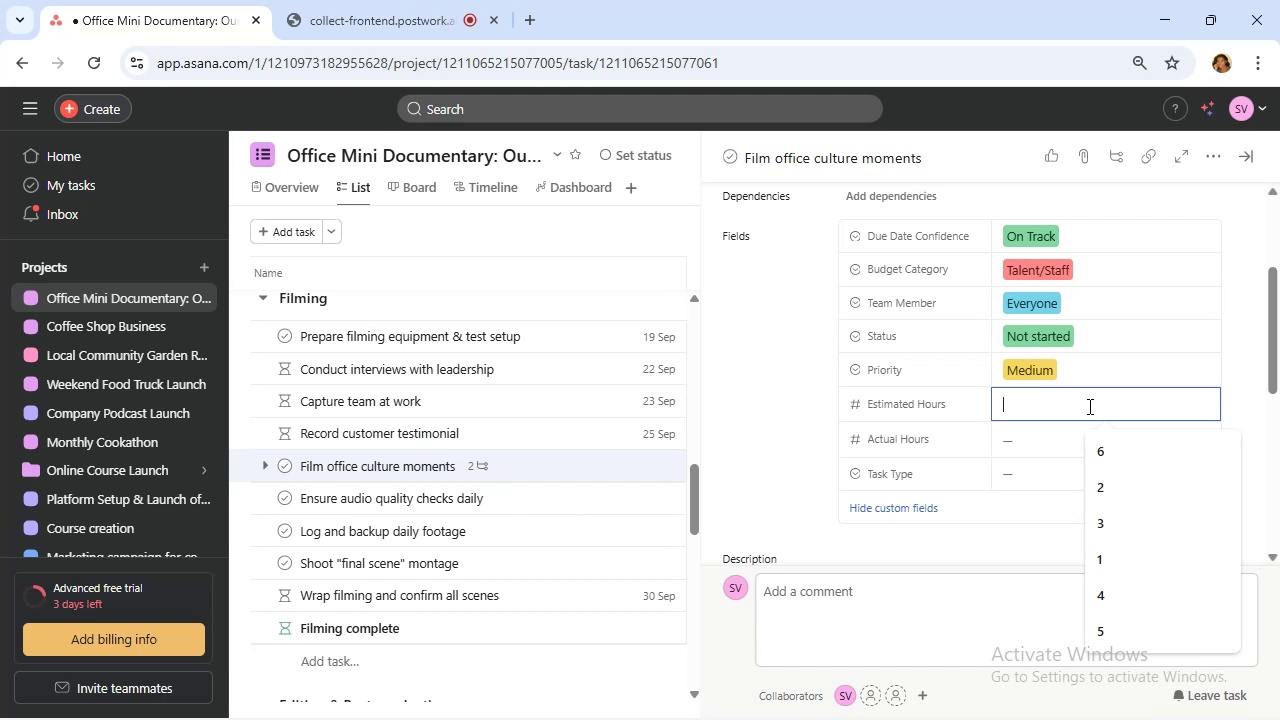 
key(3)
 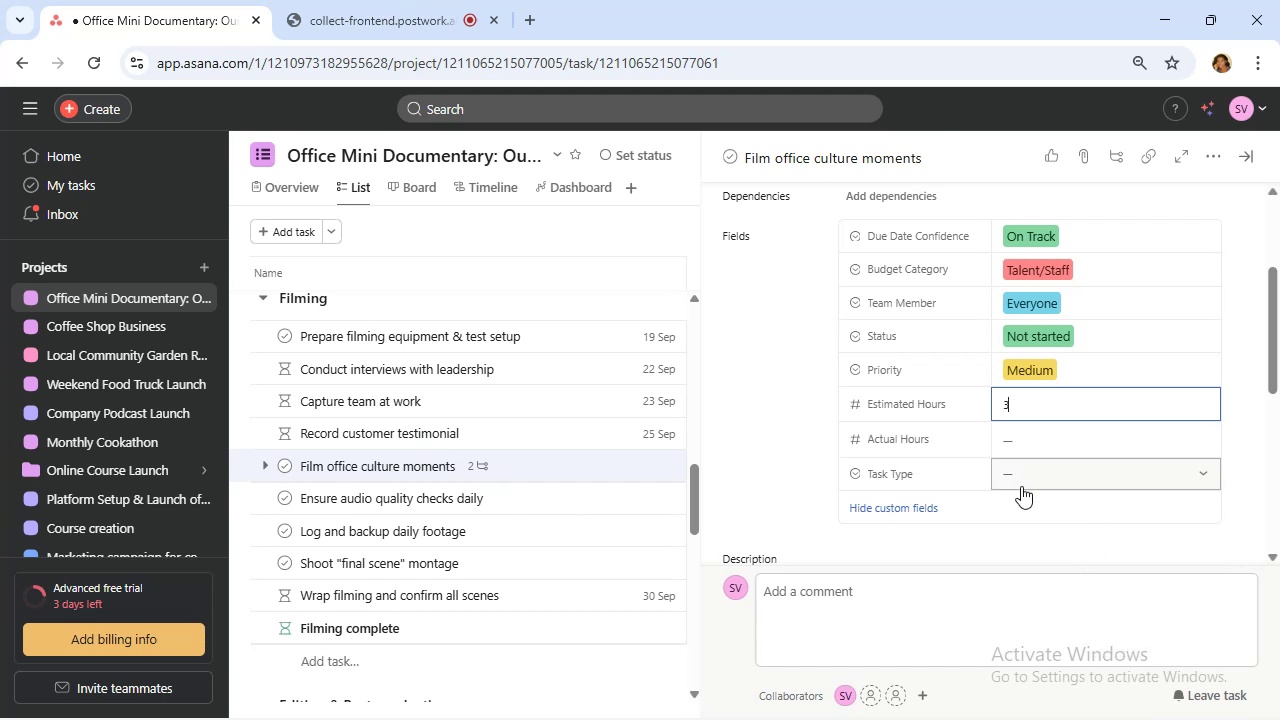 
left_click([1021, 475])
 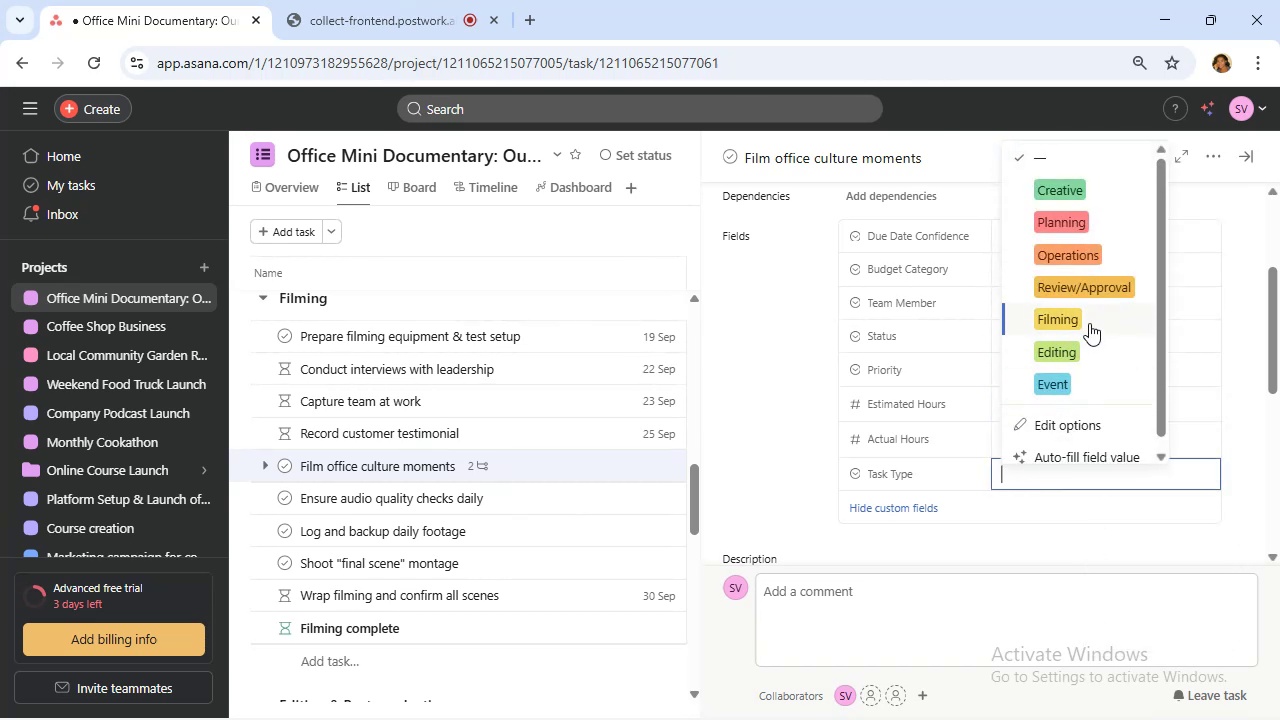 
left_click([1089, 323])
 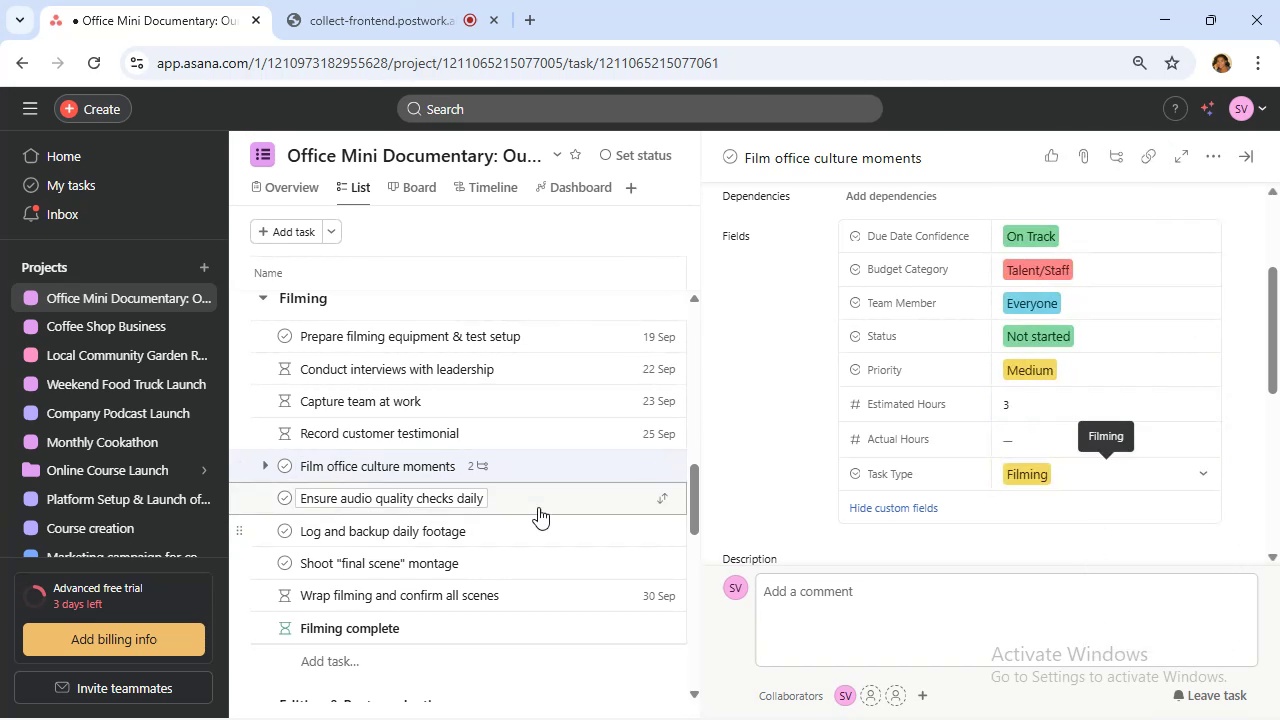 
left_click([549, 497])
 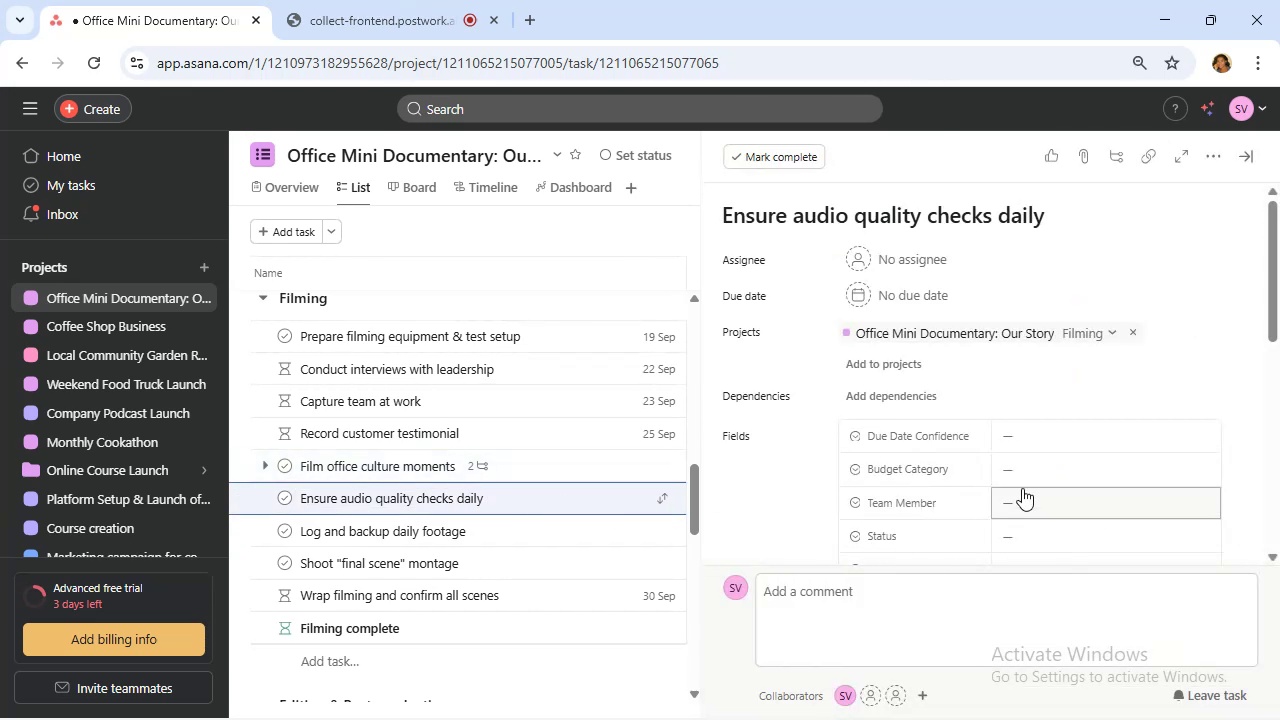 
left_click([1035, 438])
 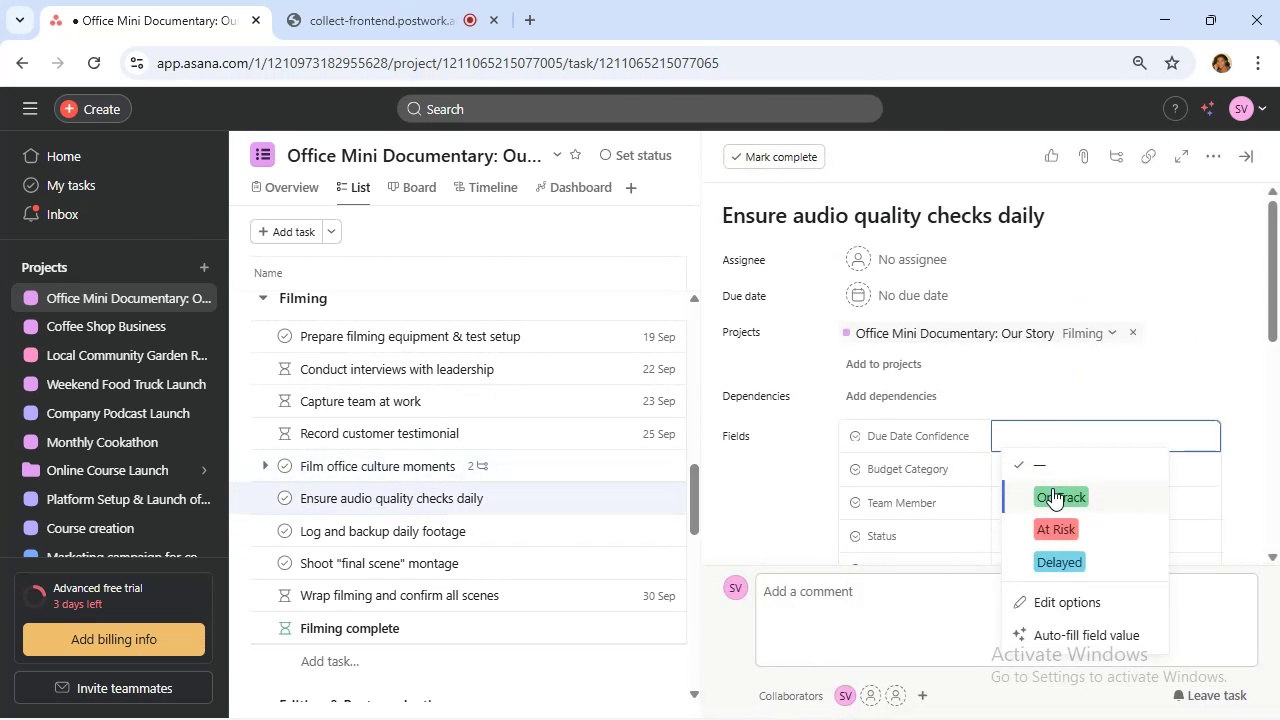 
left_click([1055, 493])
 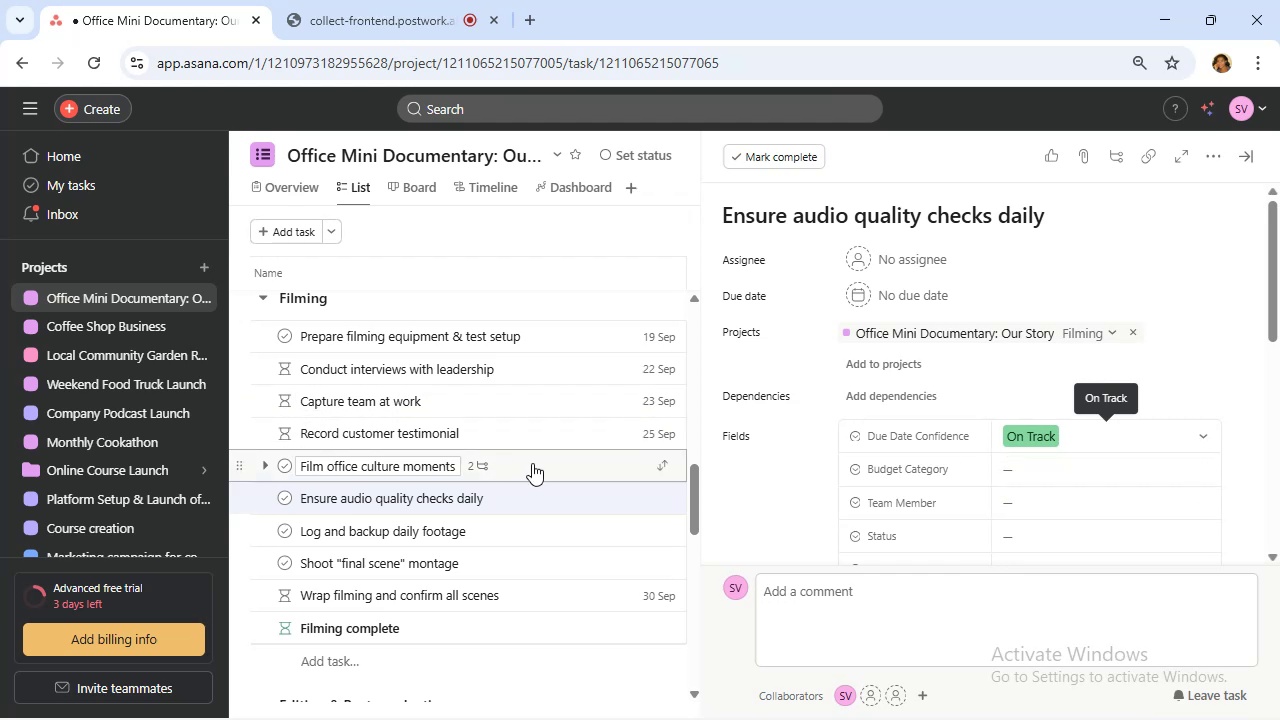 
left_click([545, 466])
 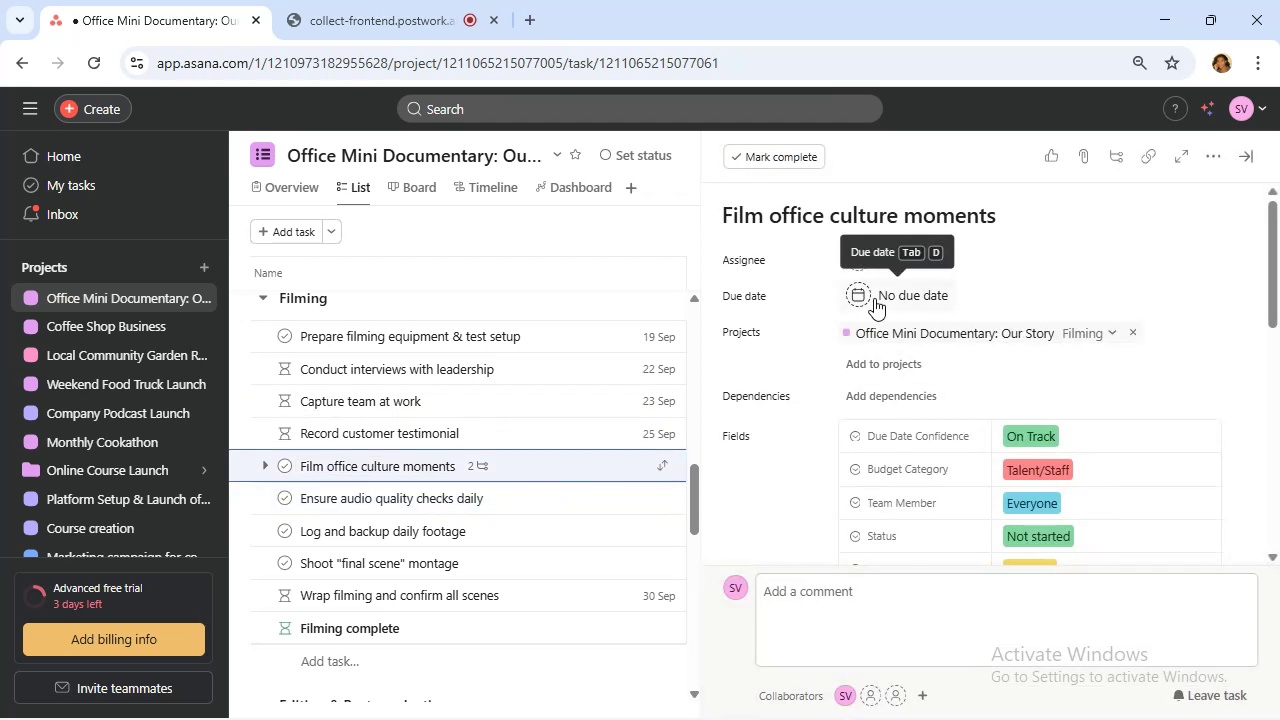 
left_click([874, 298])
 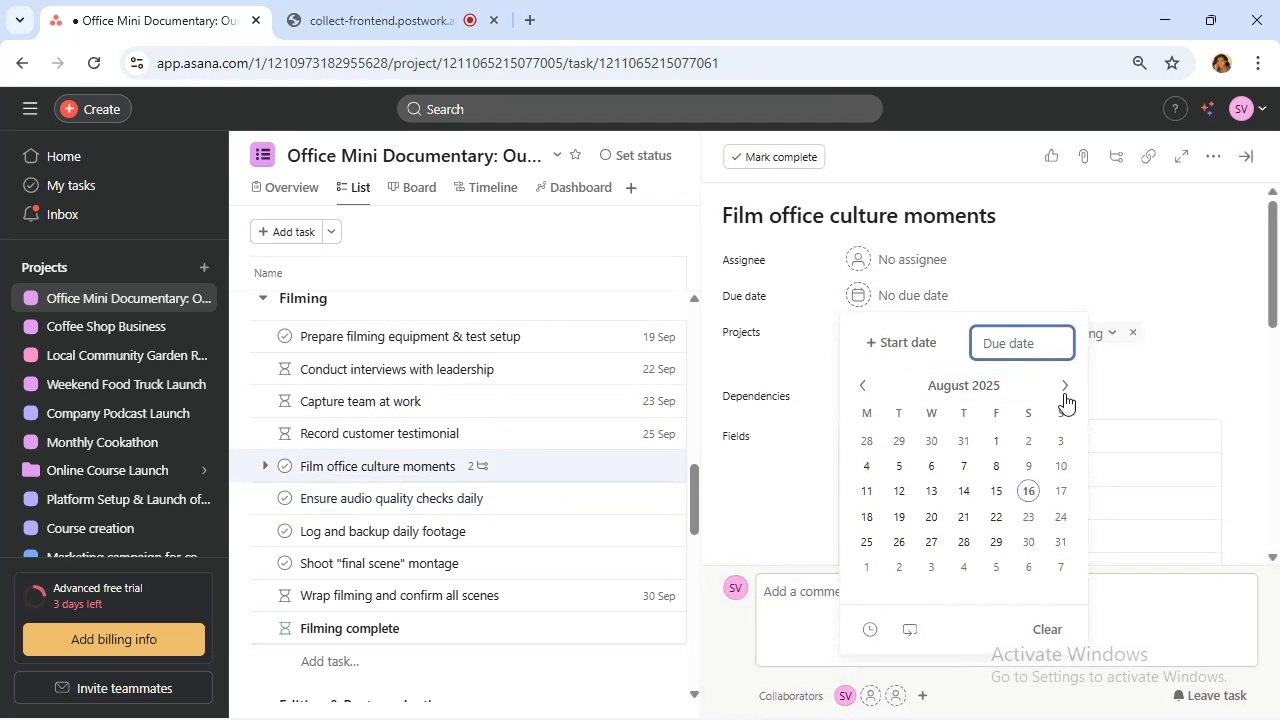 
left_click([1065, 386])
 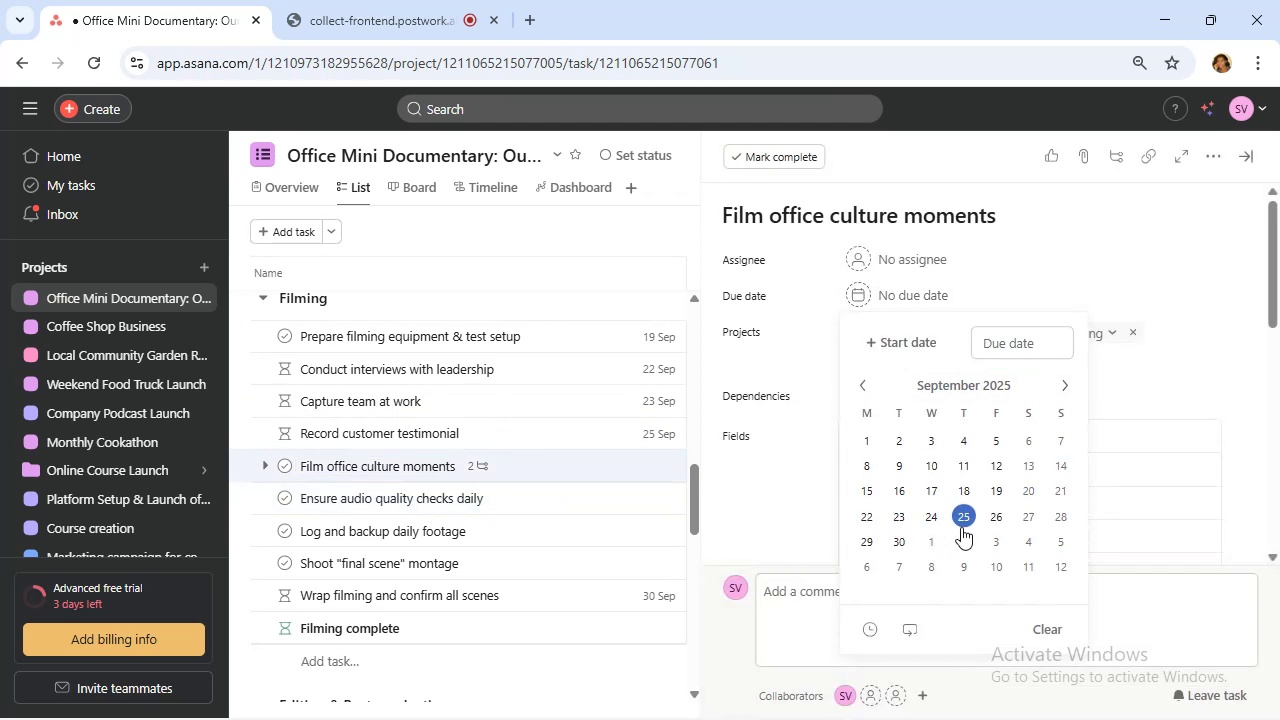 
left_click([963, 525])
 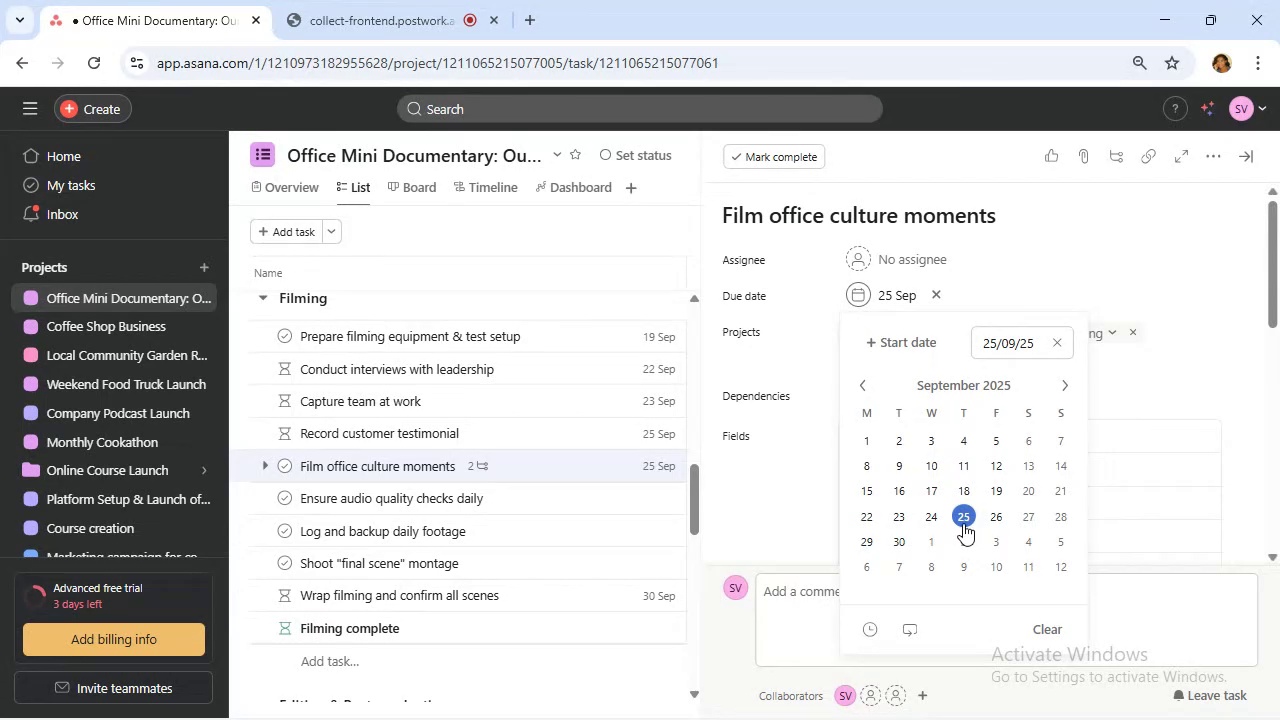 
wait(5.86)
 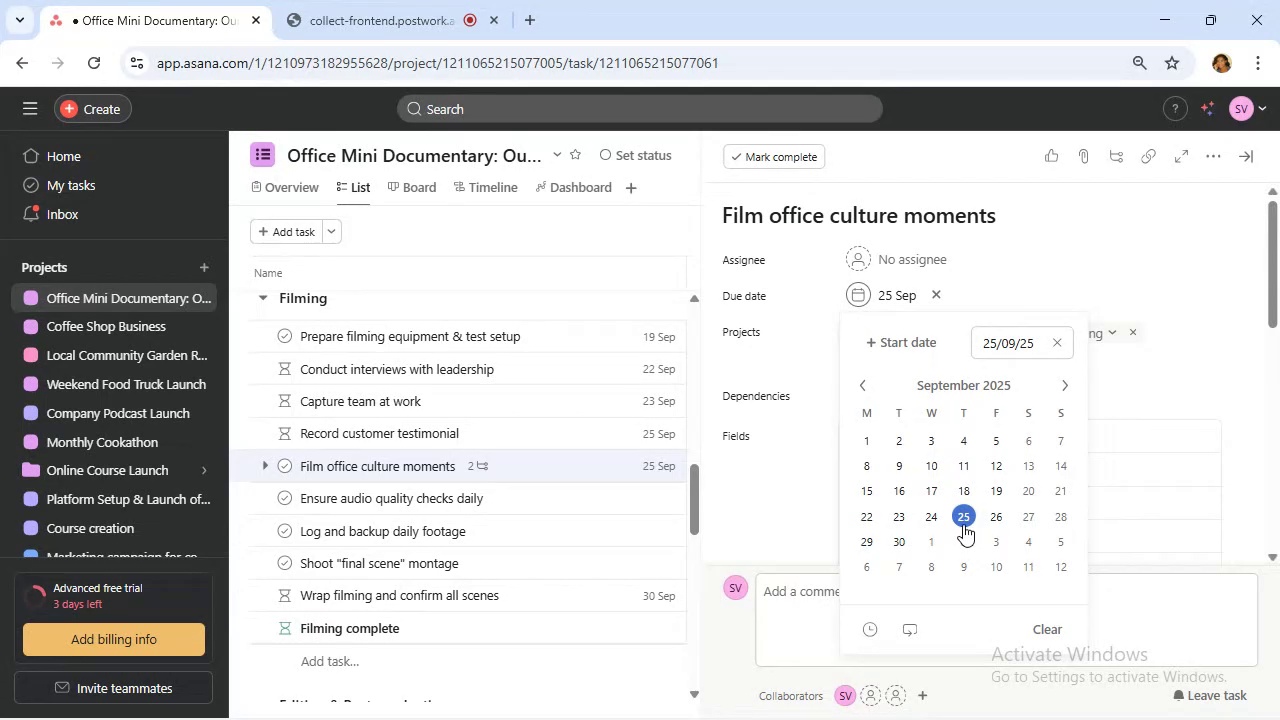 
left_click([903, 512])
 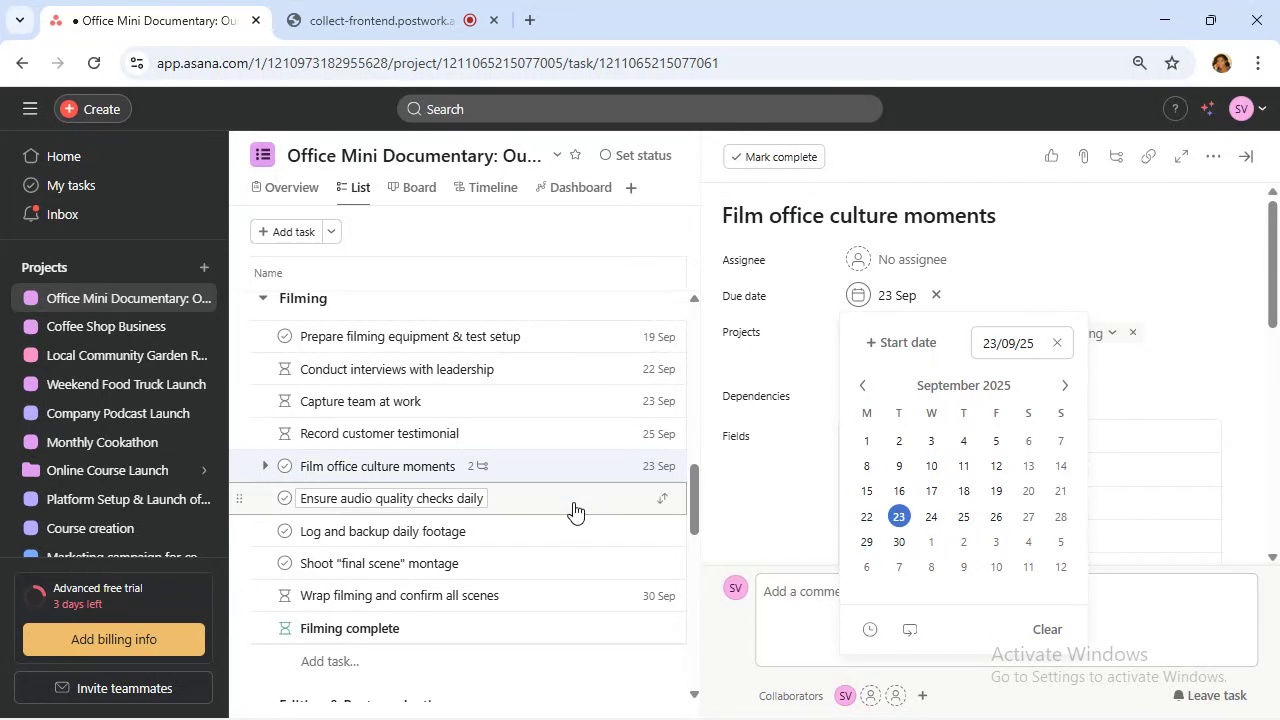 
wait(8.3)
 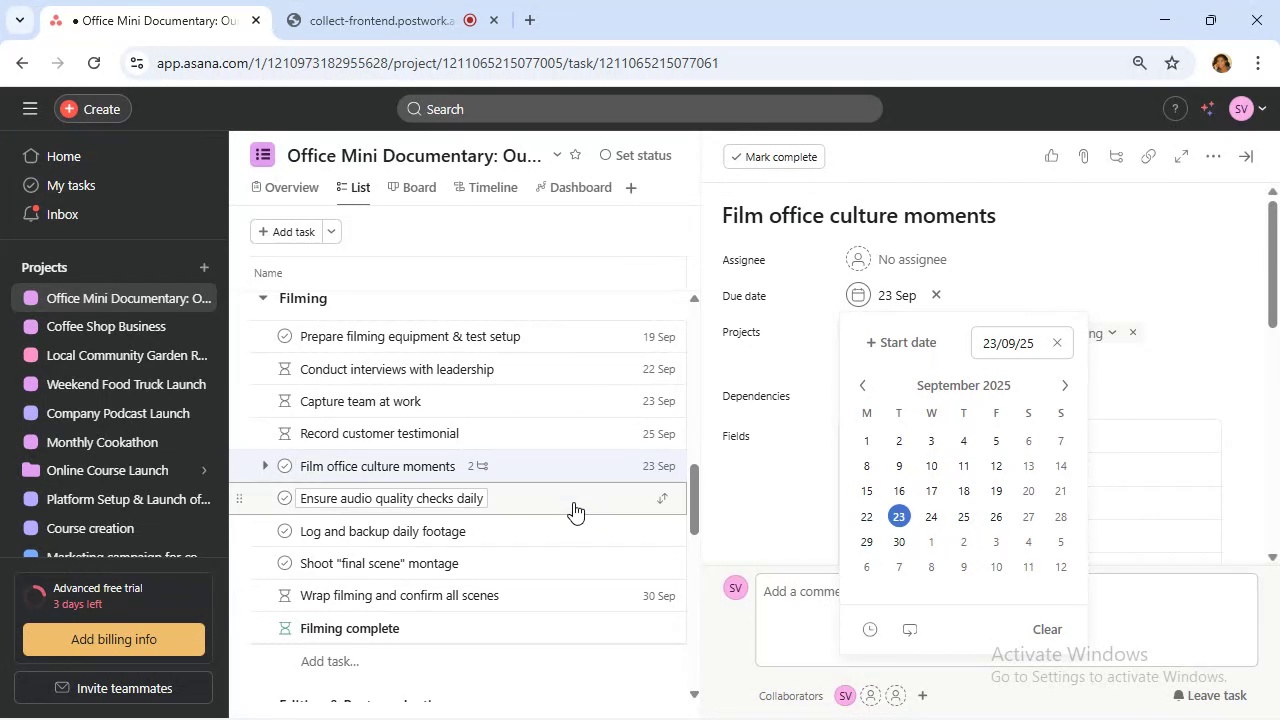 
left_click([573, 502])
 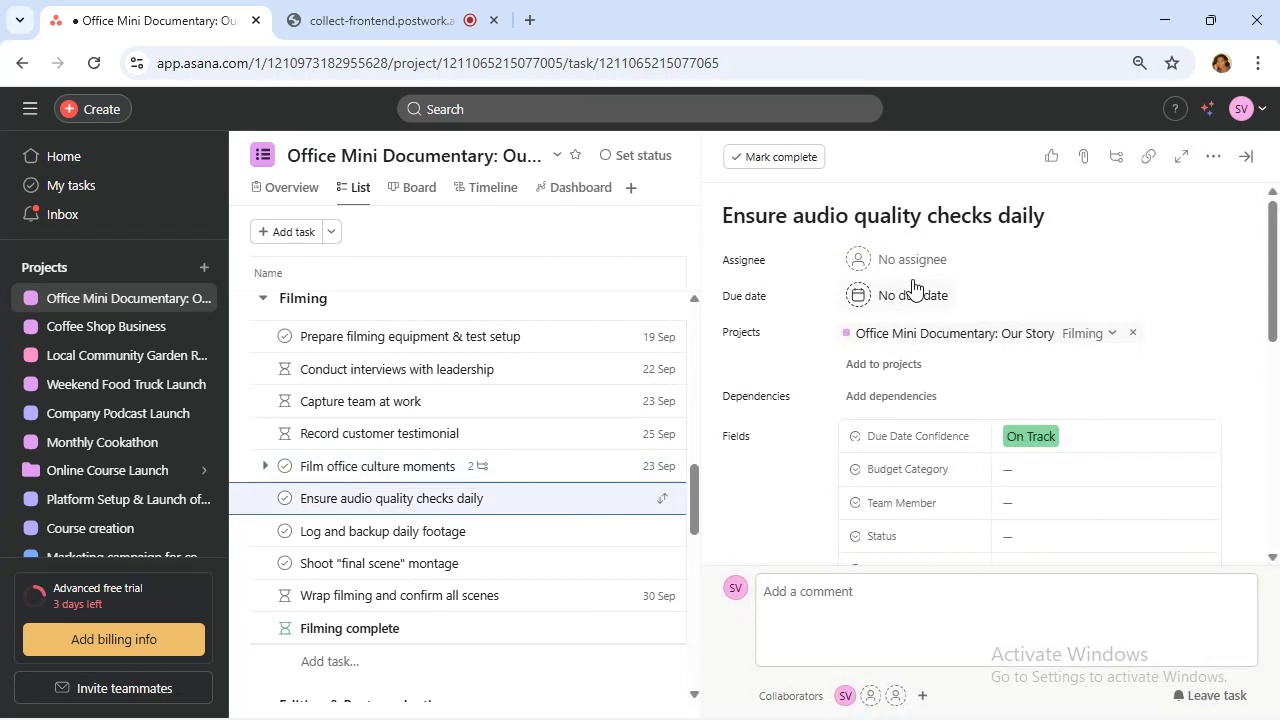 
left_click([879, 294])
 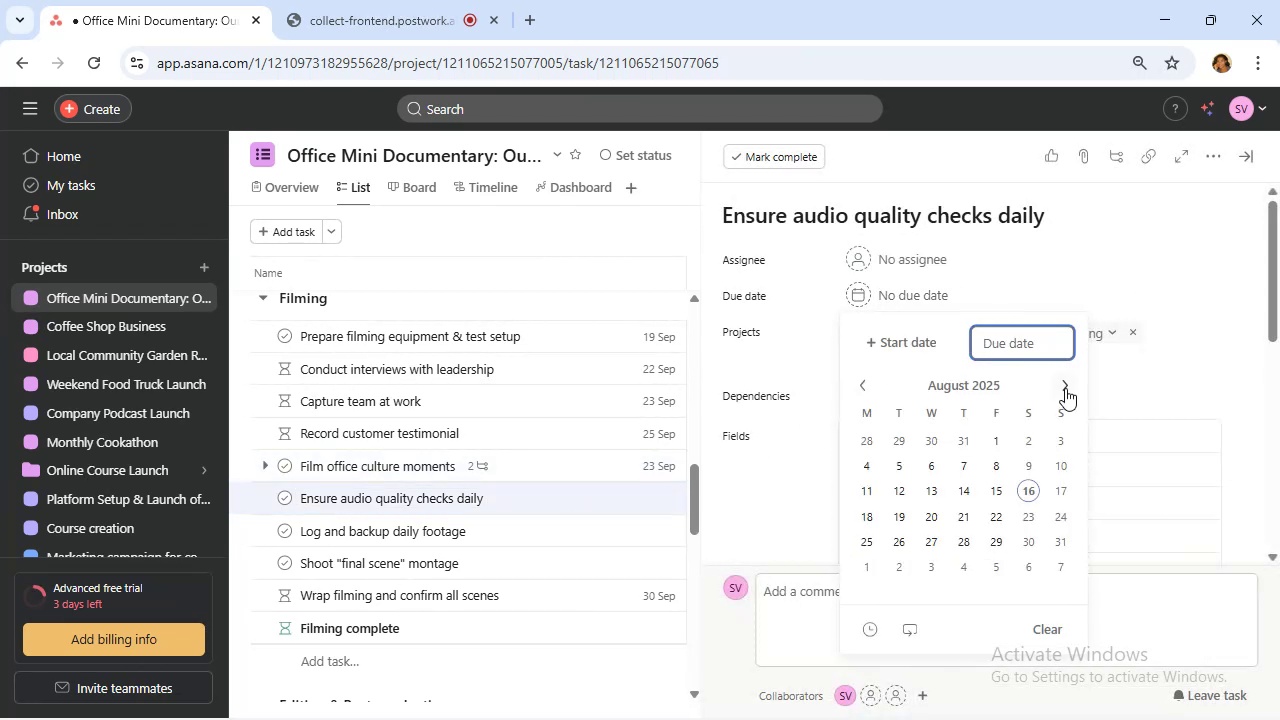 
wait(5.72)
 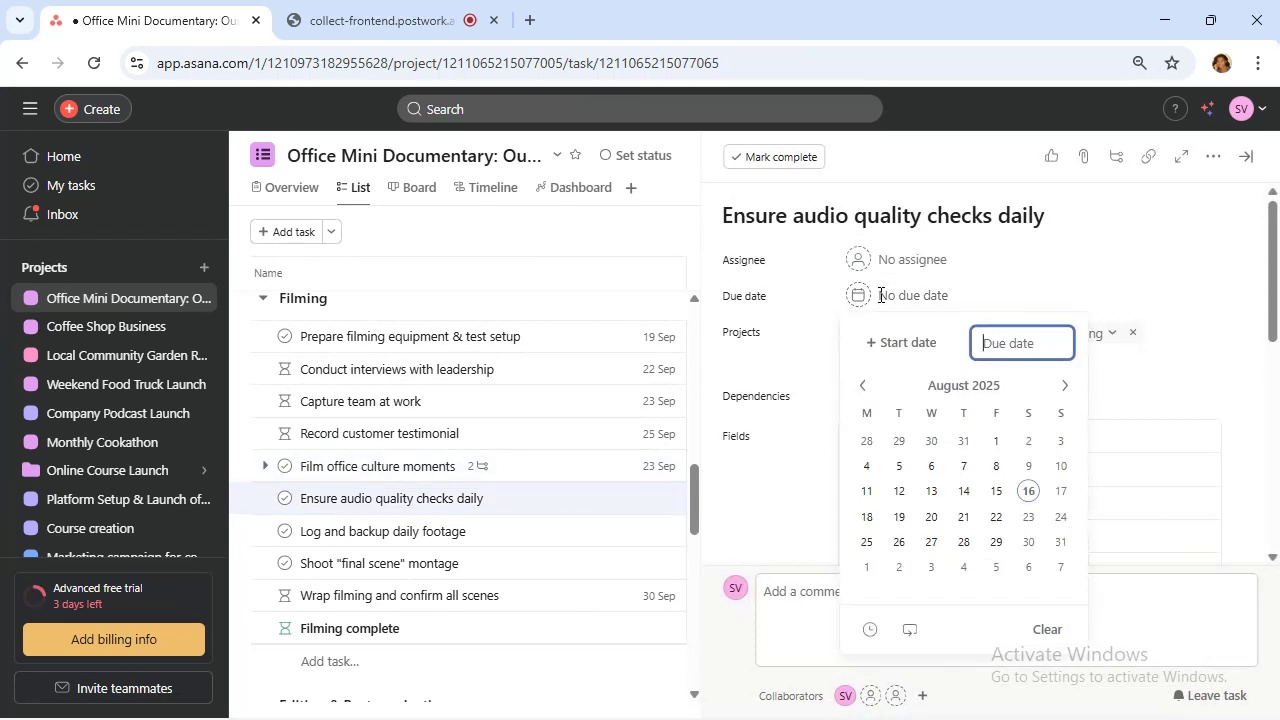 
left_click([892, 523])
 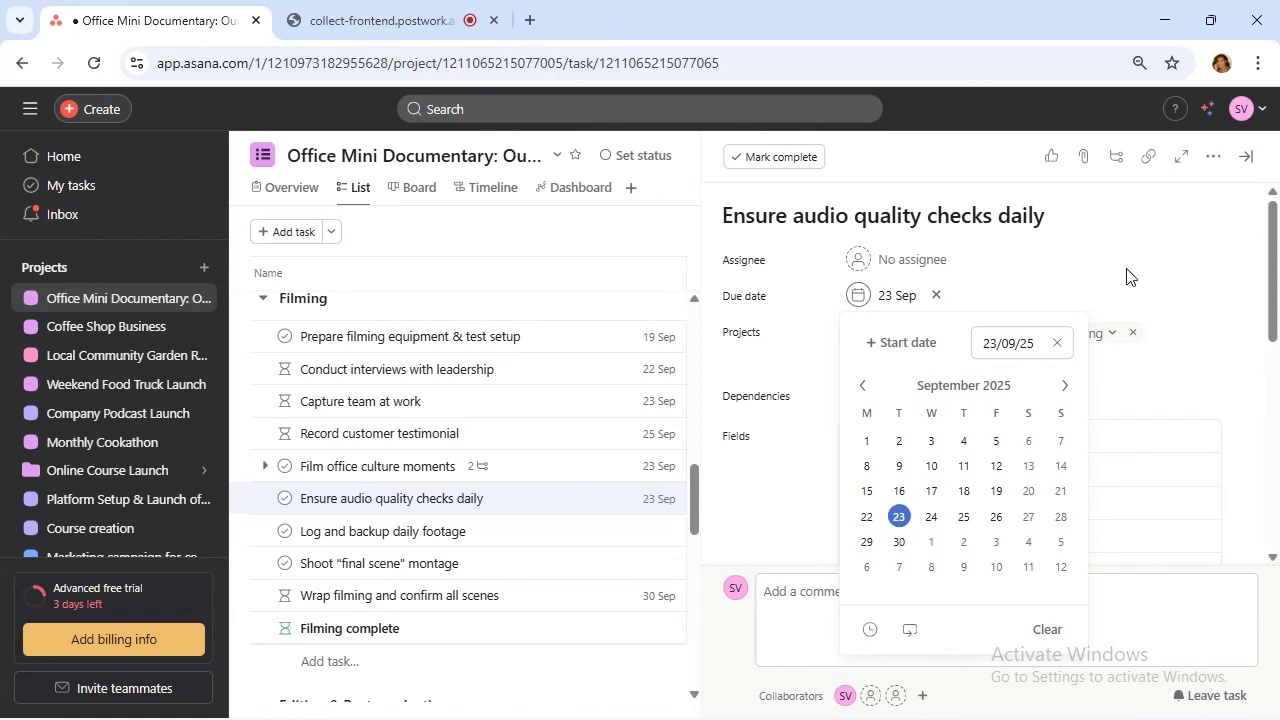 
left_click([1126, 268])
 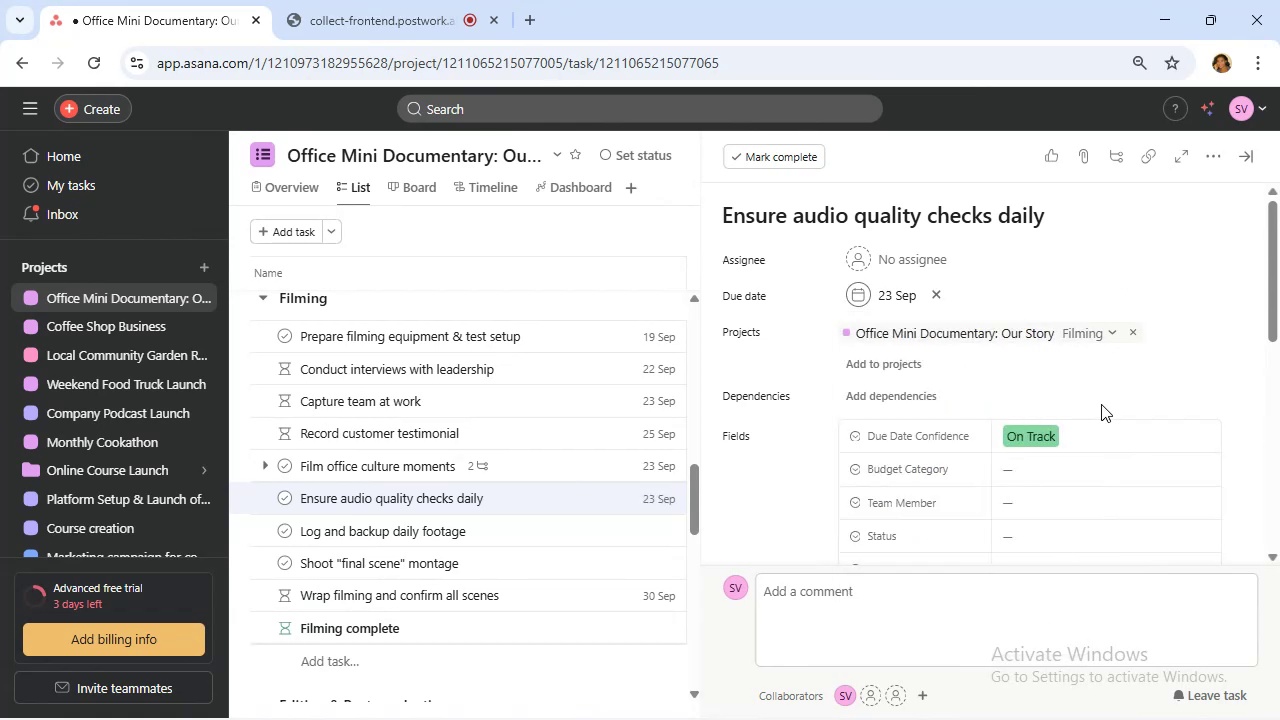 
scroll: coordinate [1099, 412], scroll_direction: down, amount: 1.0
 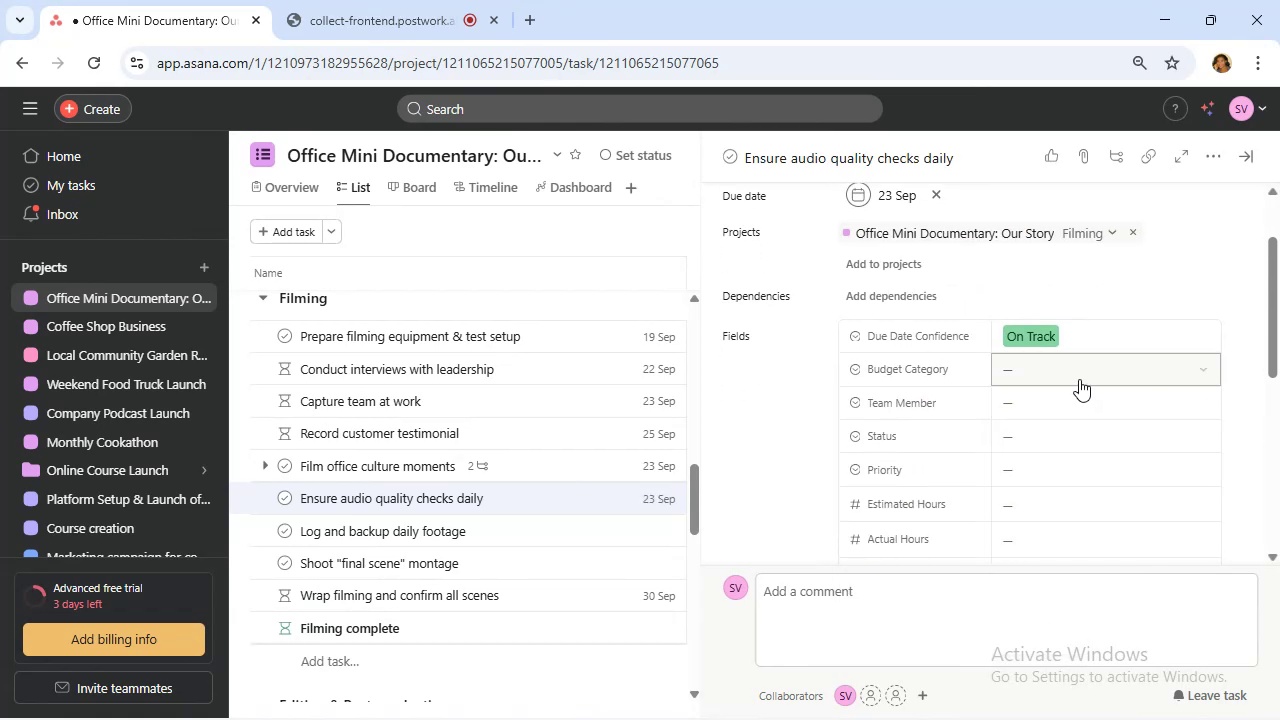 
left_click([1078, 376])
 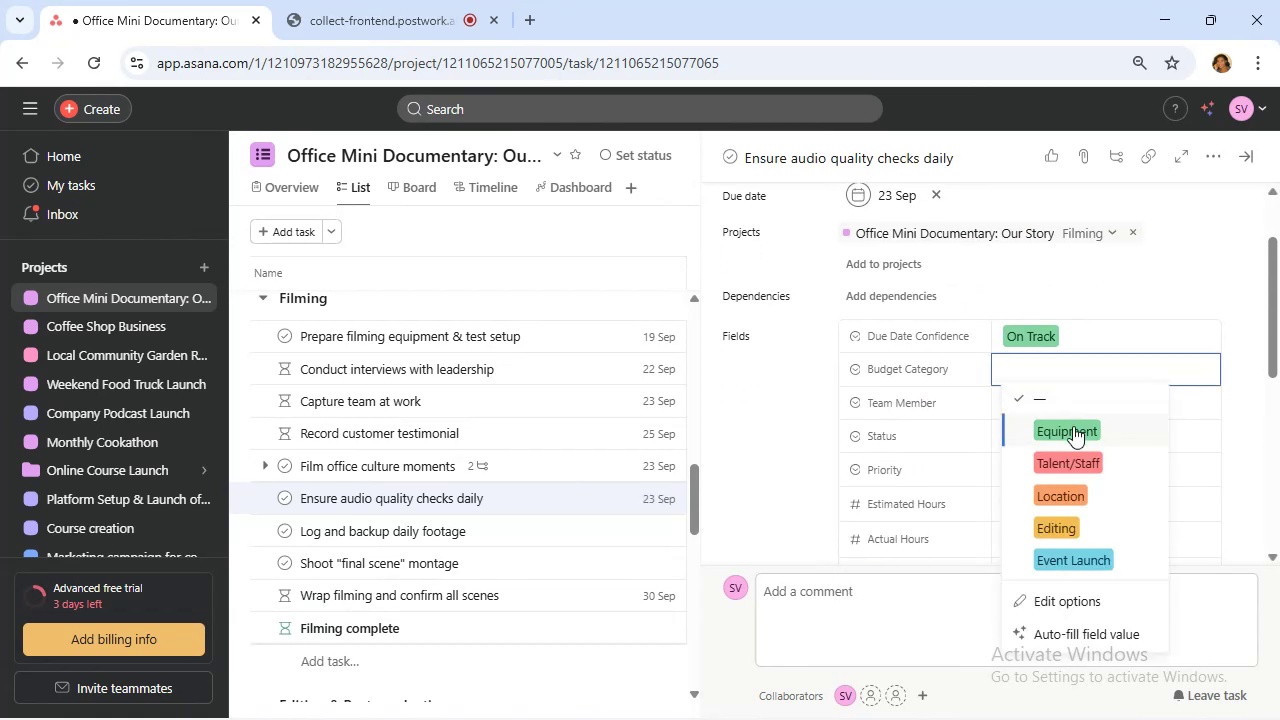 
left_click([1073, 426])
 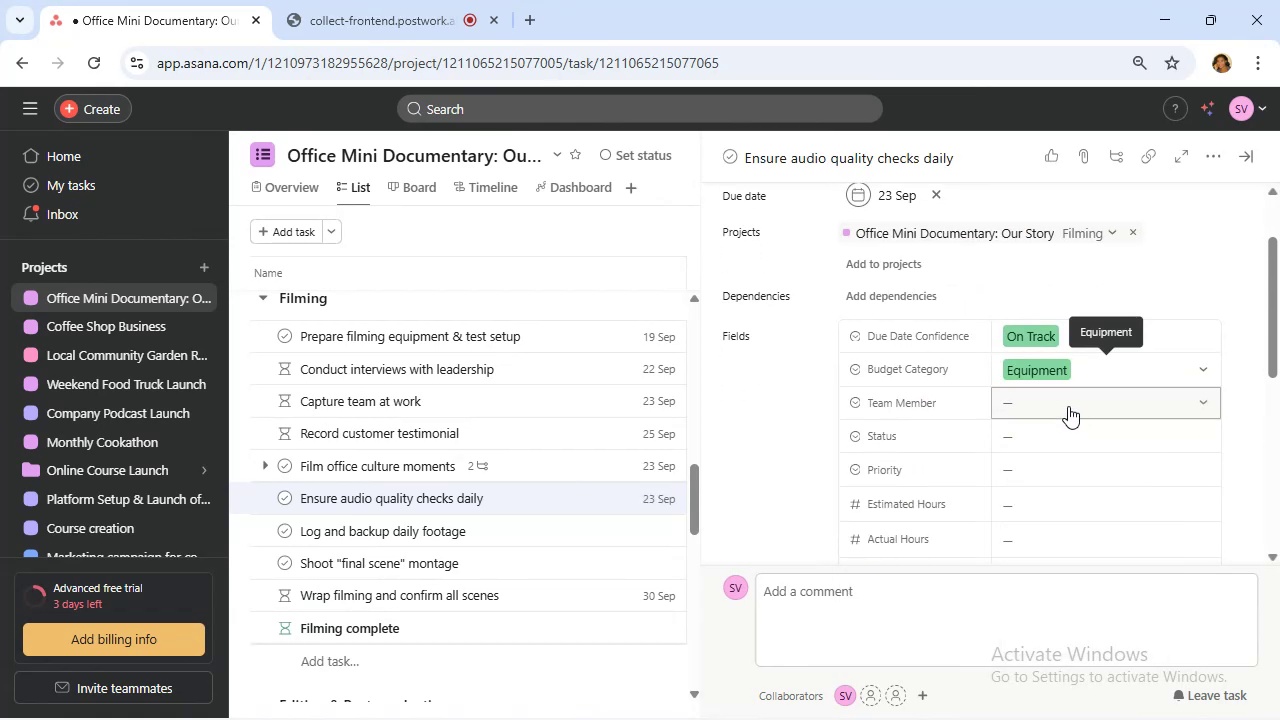 
left_click([1068, 406])
 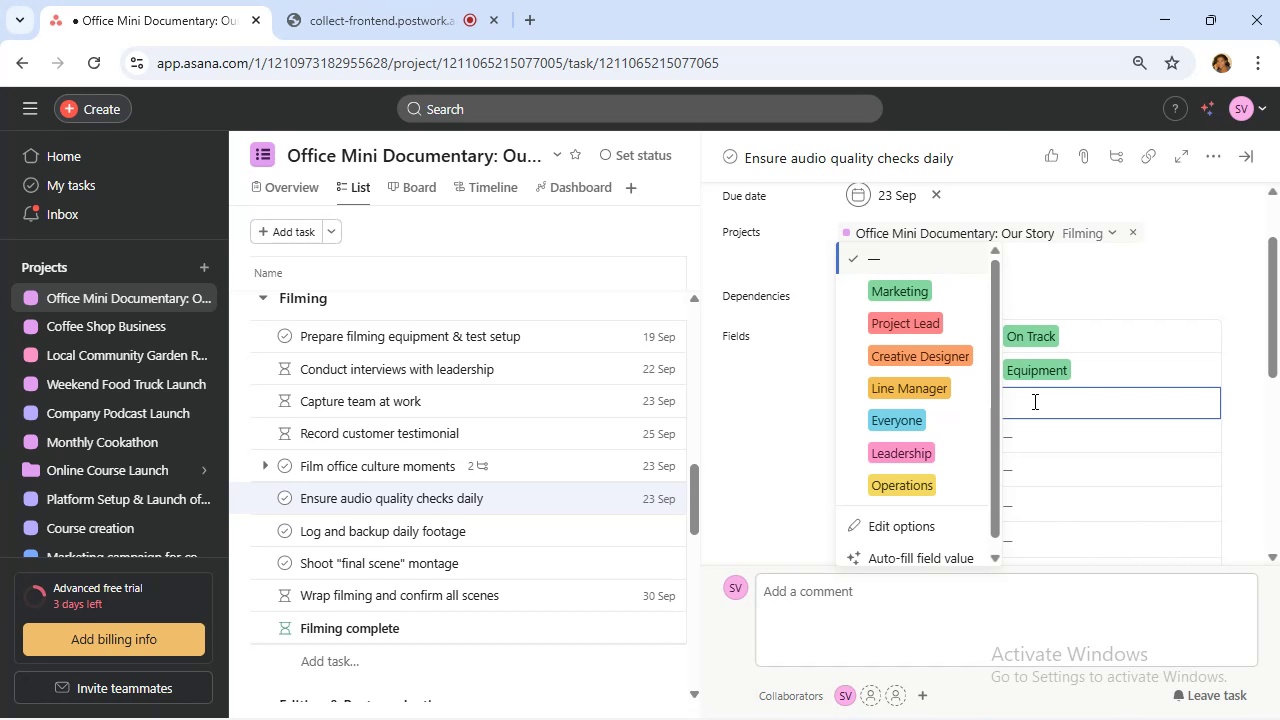 
wait(5.38)
 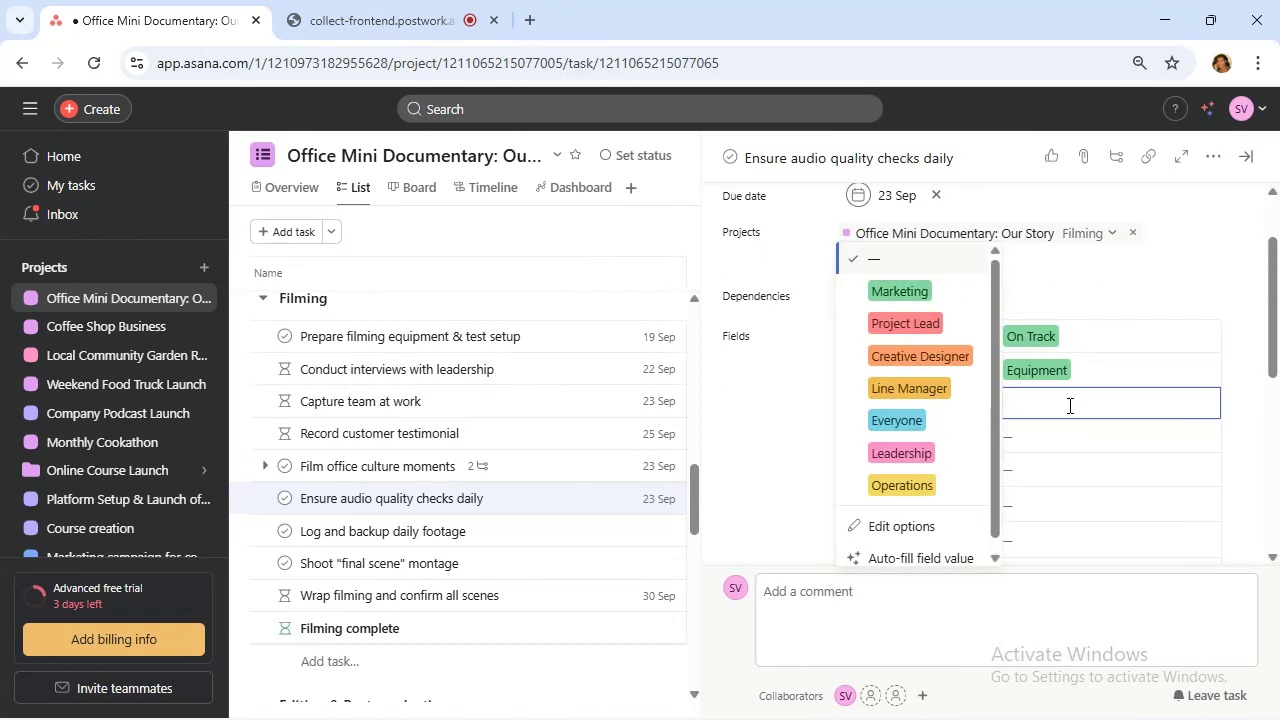 
left_click([923, 481])
 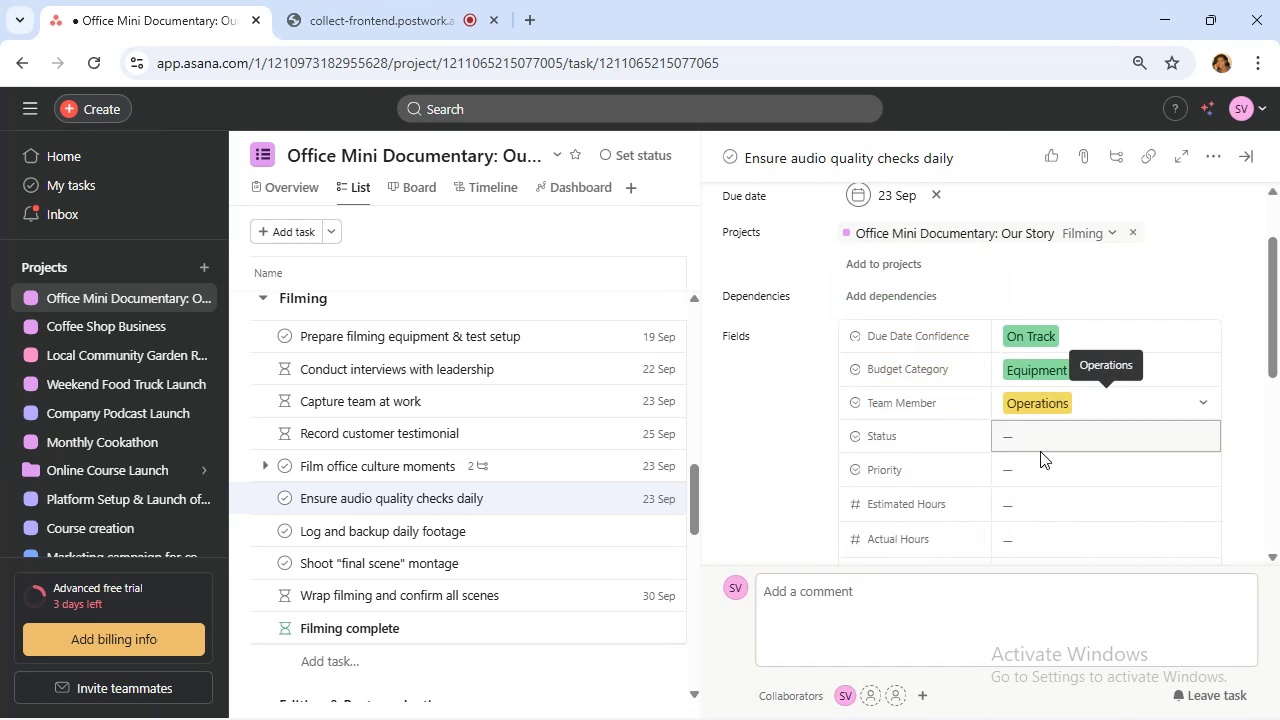 
left_click([1041, 447])
 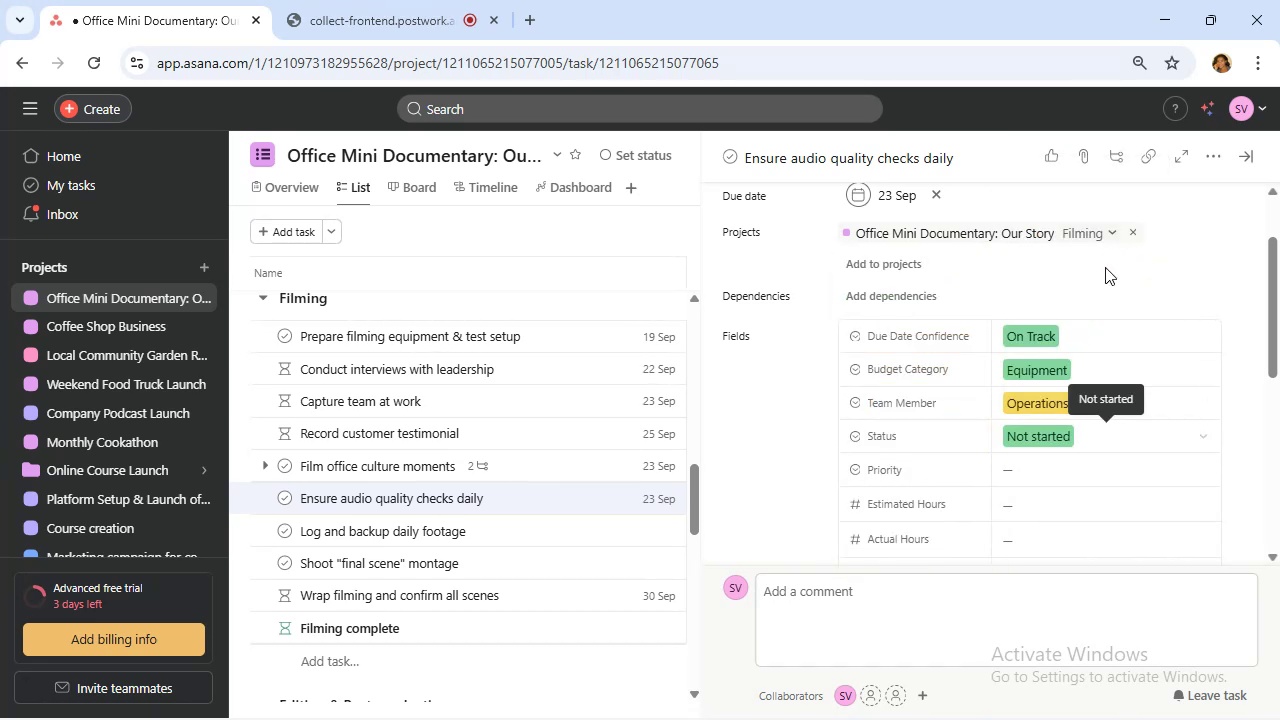 
scroll: coordinate [1072, 337], scroll_direction: down, amount: 1.0
 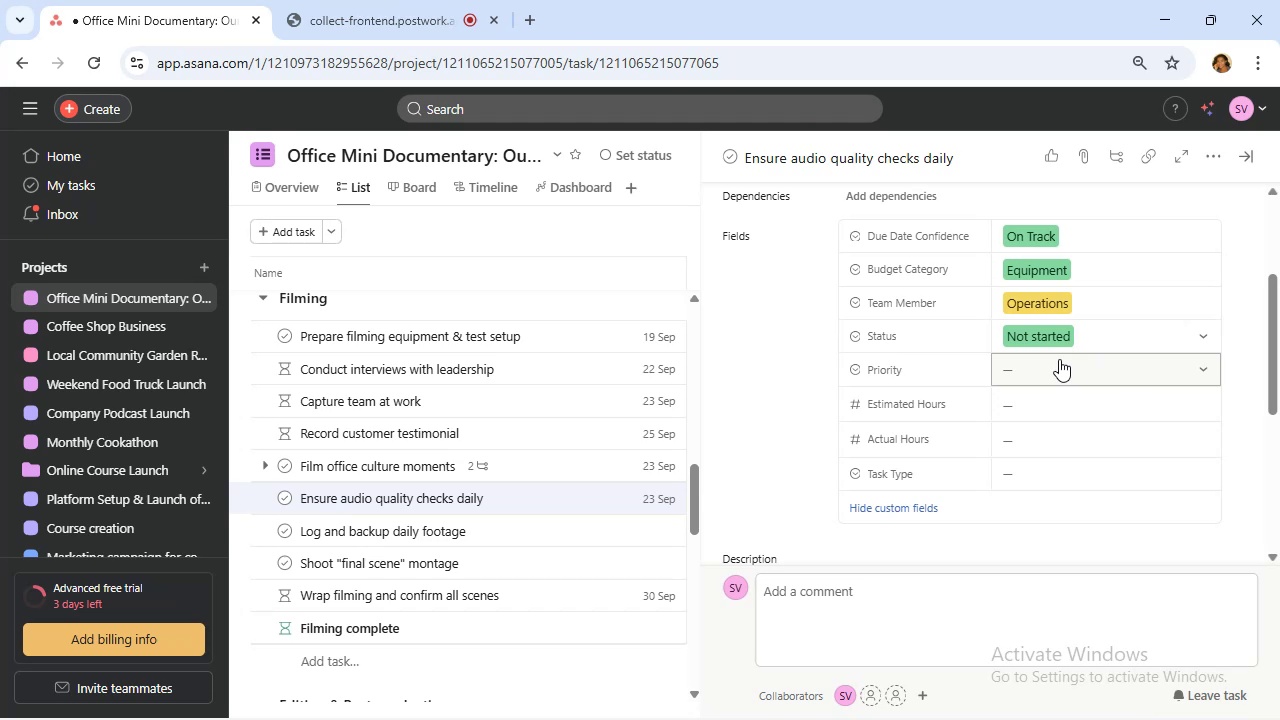 
wait(20.98)
 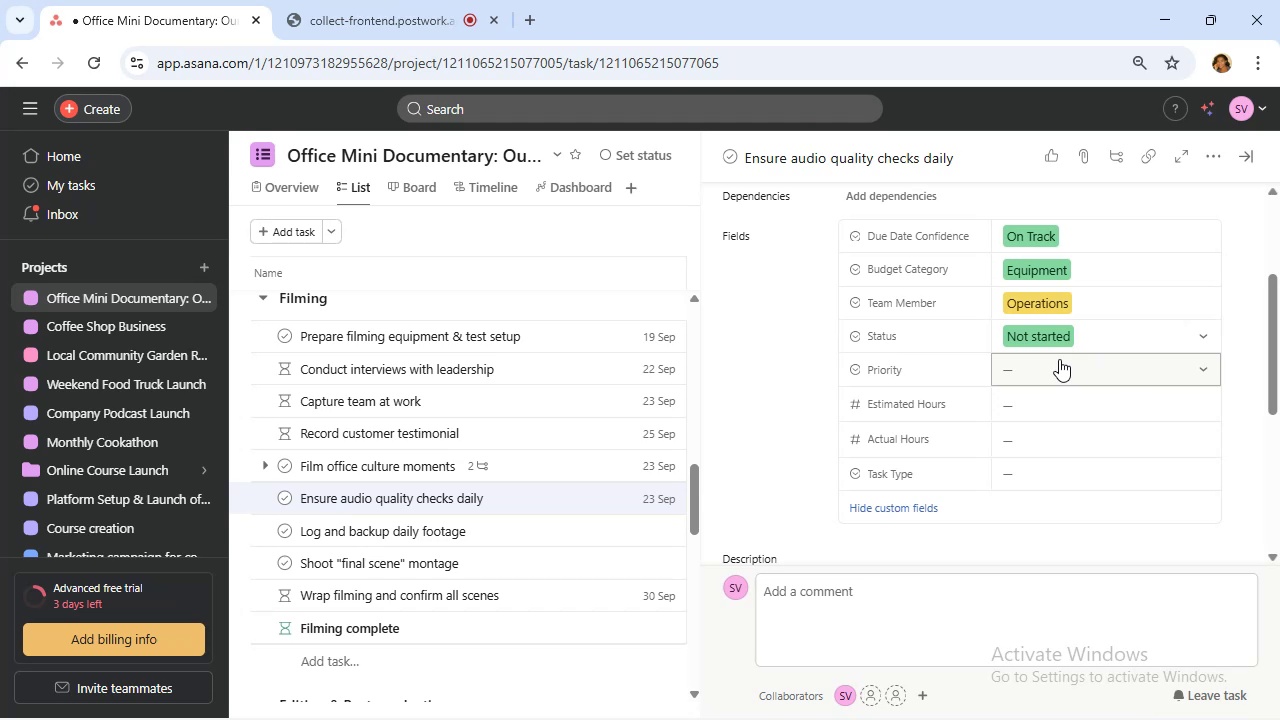 
left_click([1059, 359])
 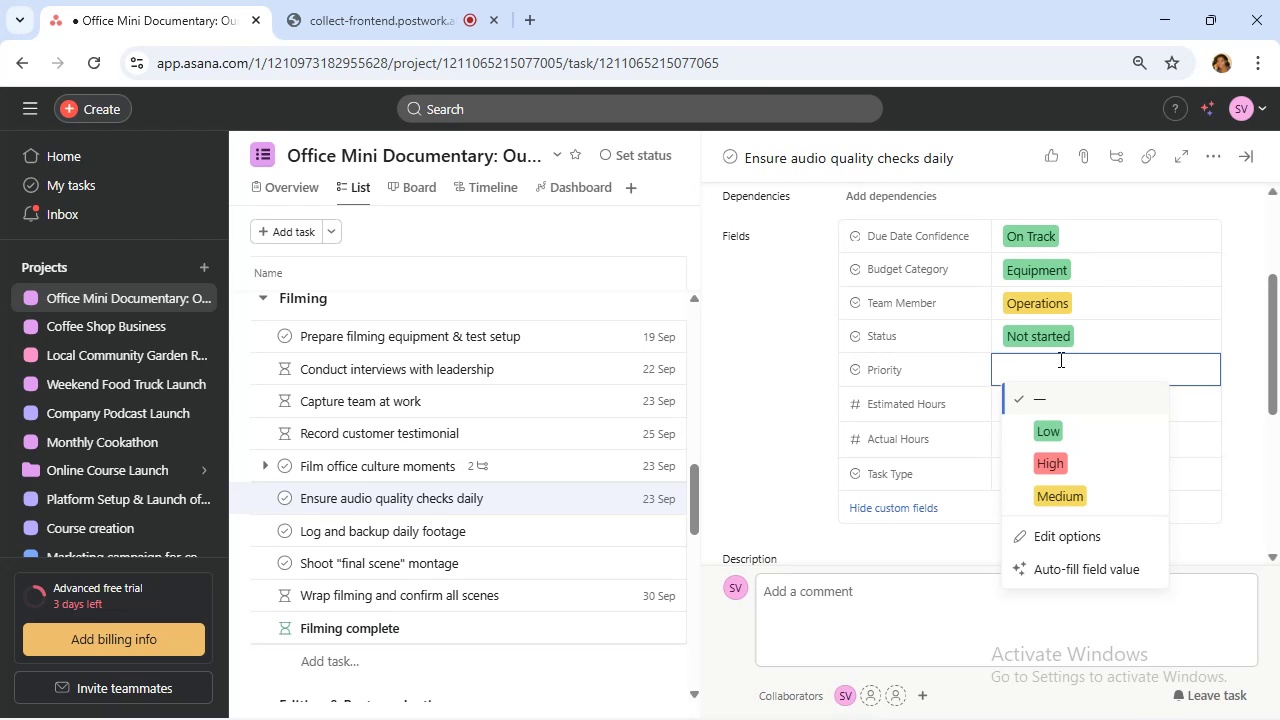 
wait(10.9)
 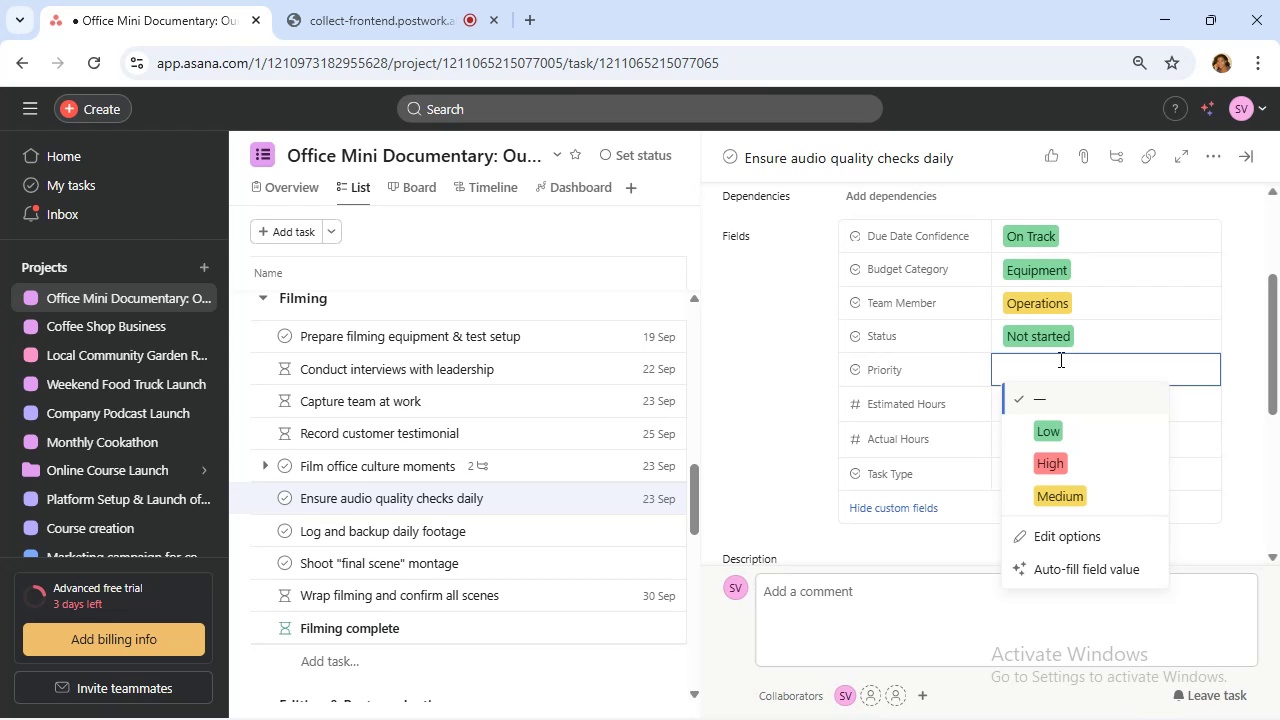 
left_click([1073, 459])
 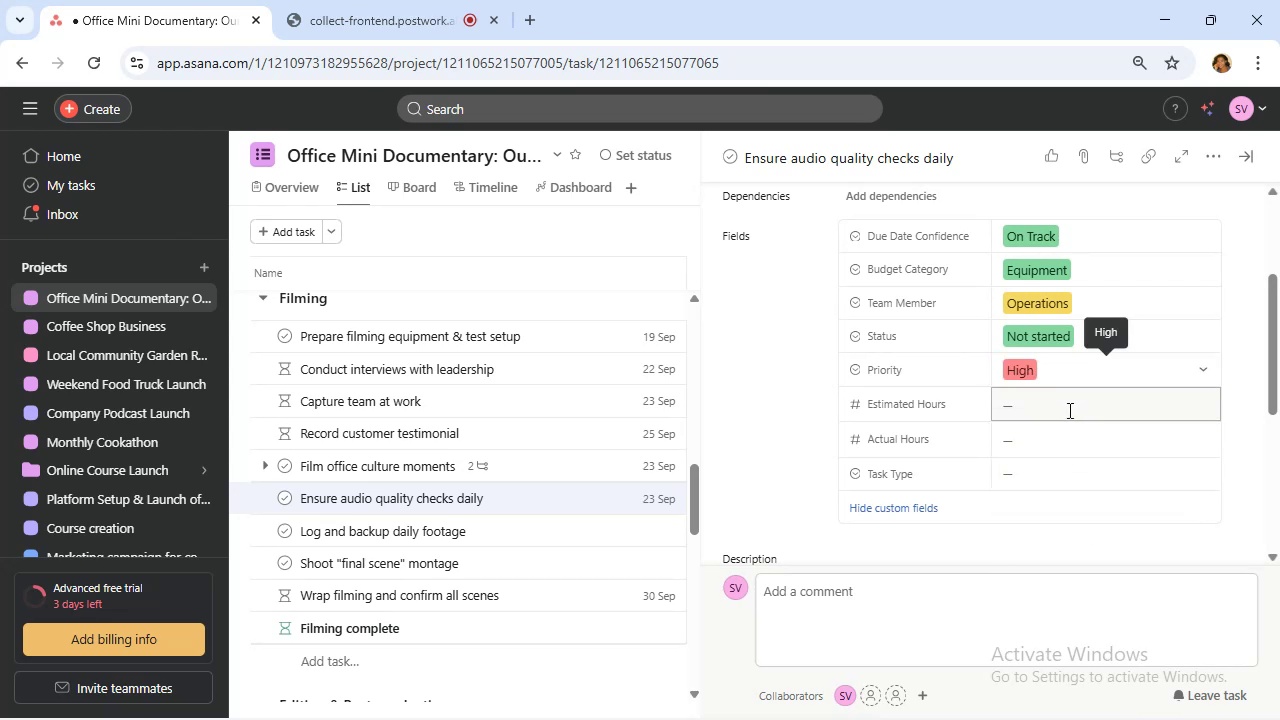 
left_click([1068, 407])
 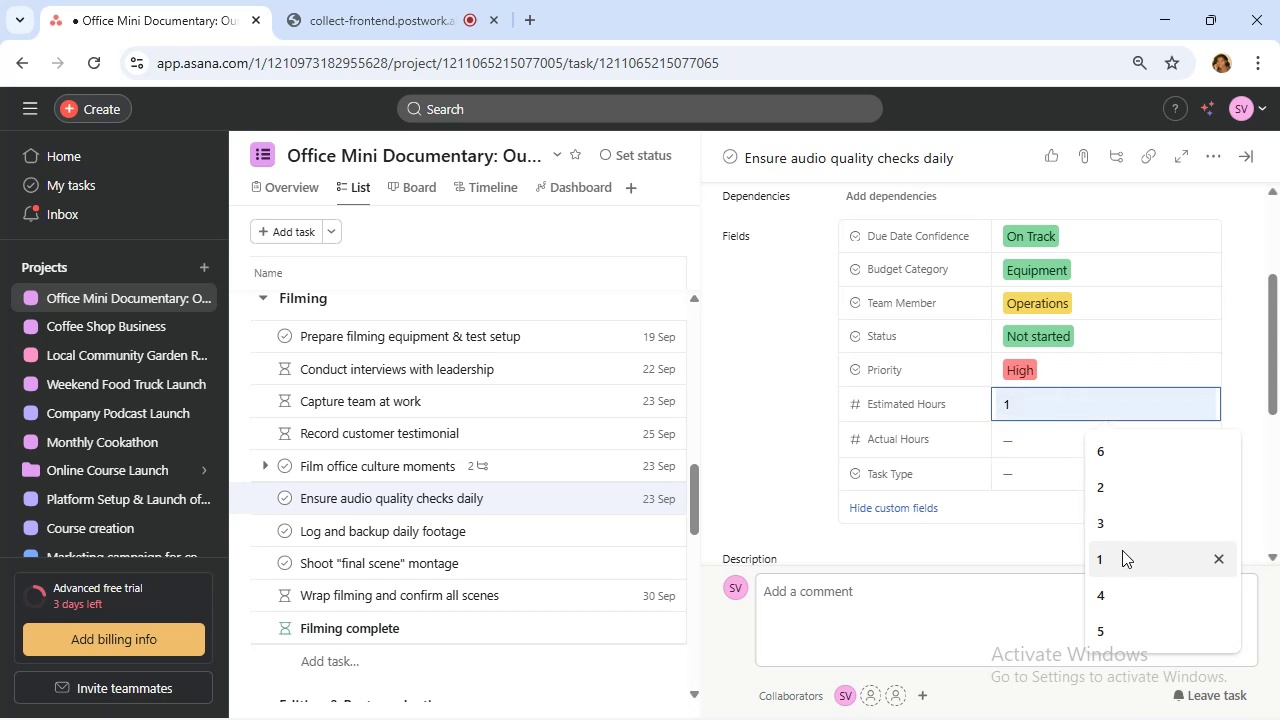 
left_click([1123, 493])
 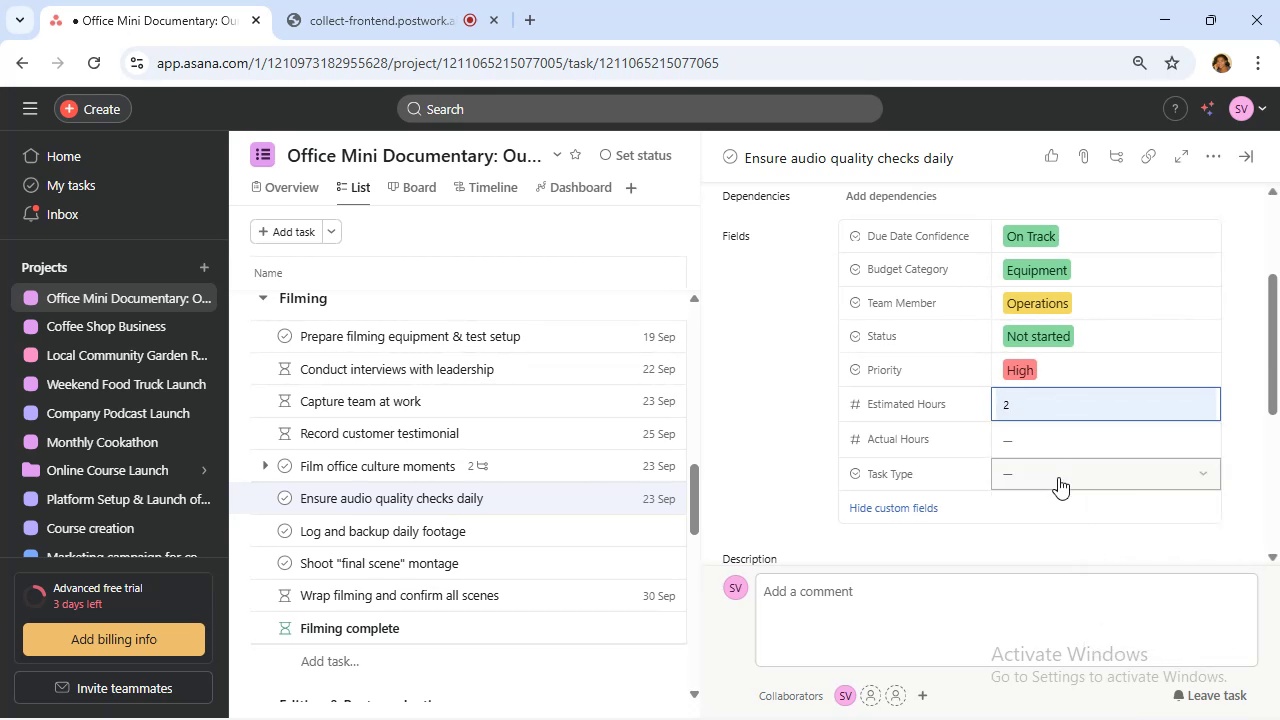 
left_click([1057, 477])
 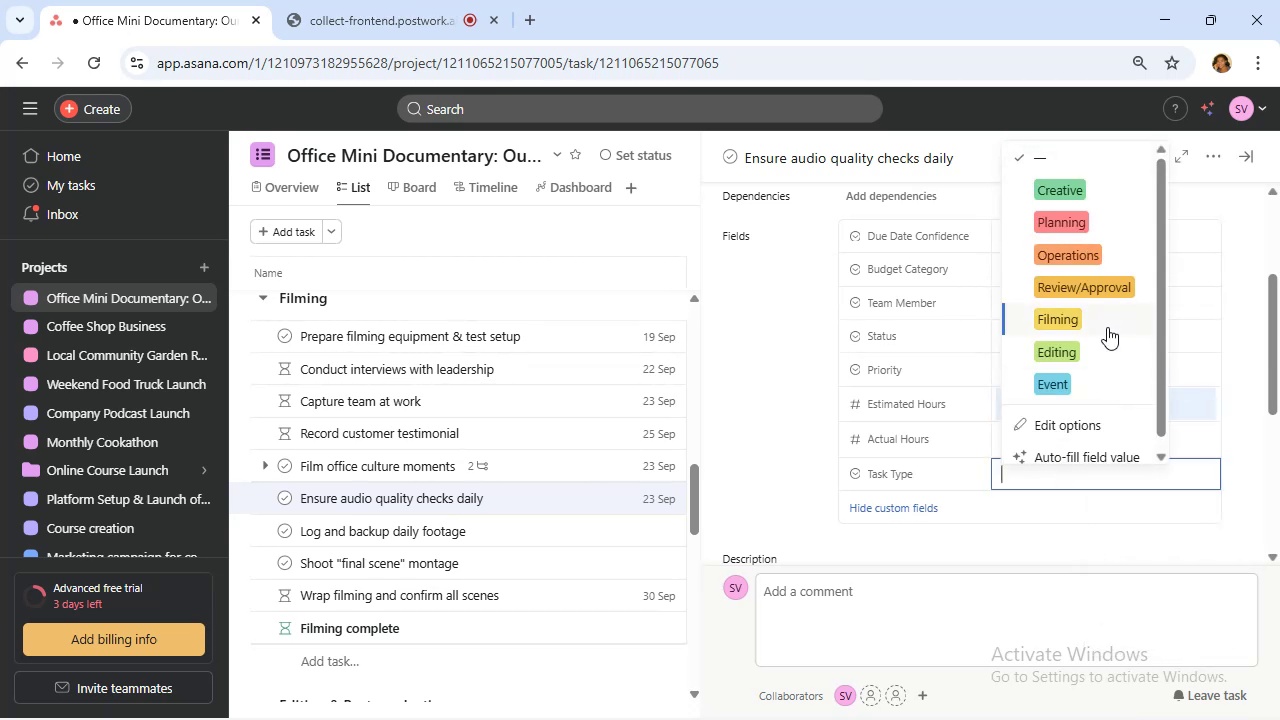 
wait(5.97)
 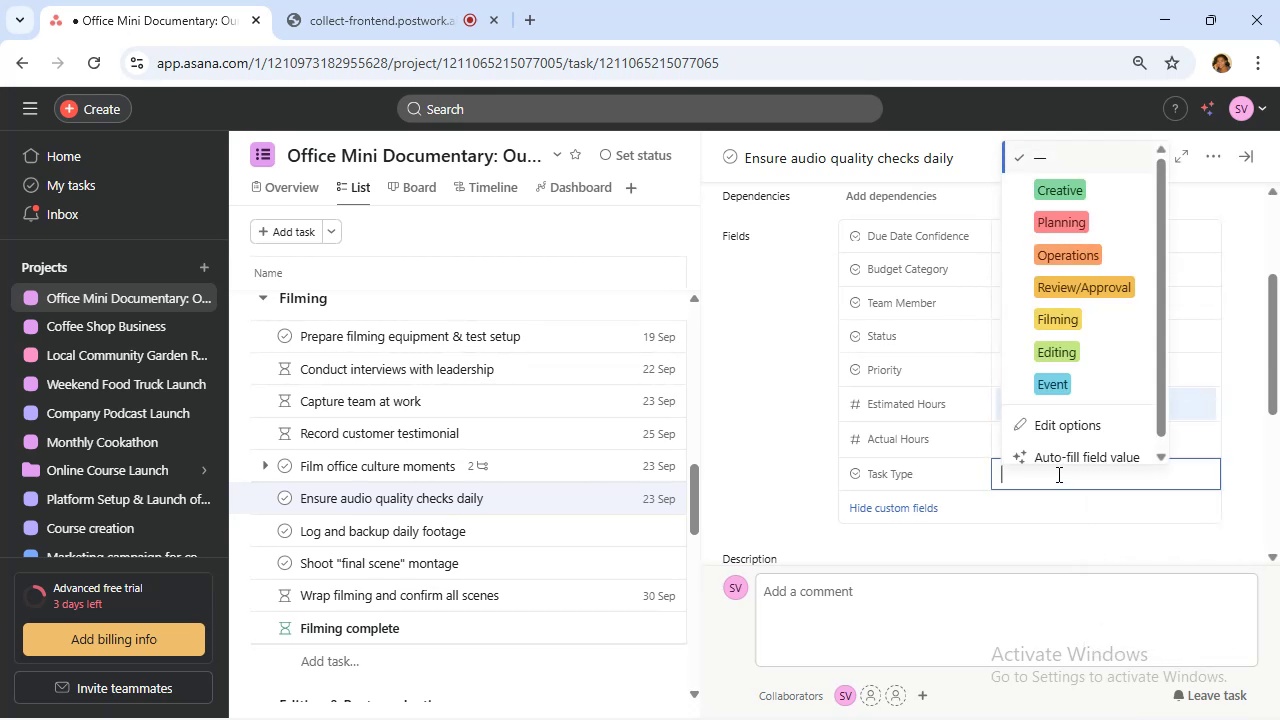 
left_click([1107, 327])
 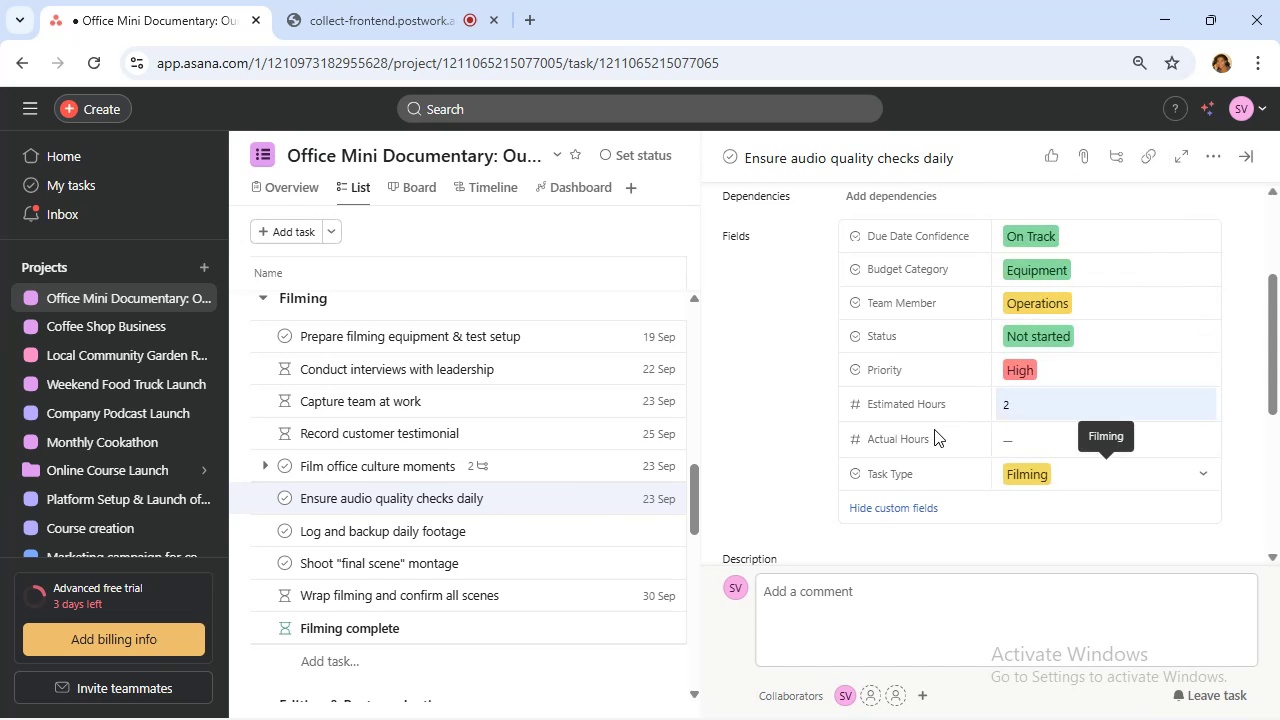 
scroll: coordinate [943, 421], scroll_direction: up, amount: 3.0
 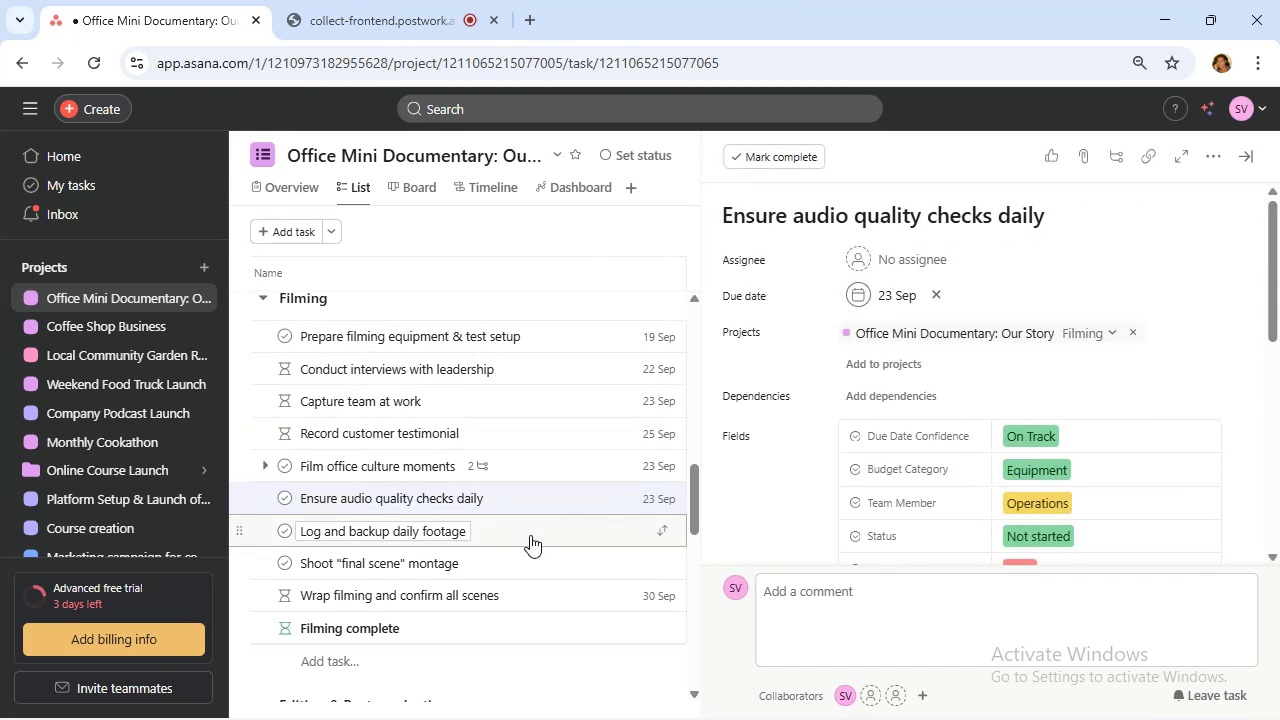 
left_click([530, 535])
 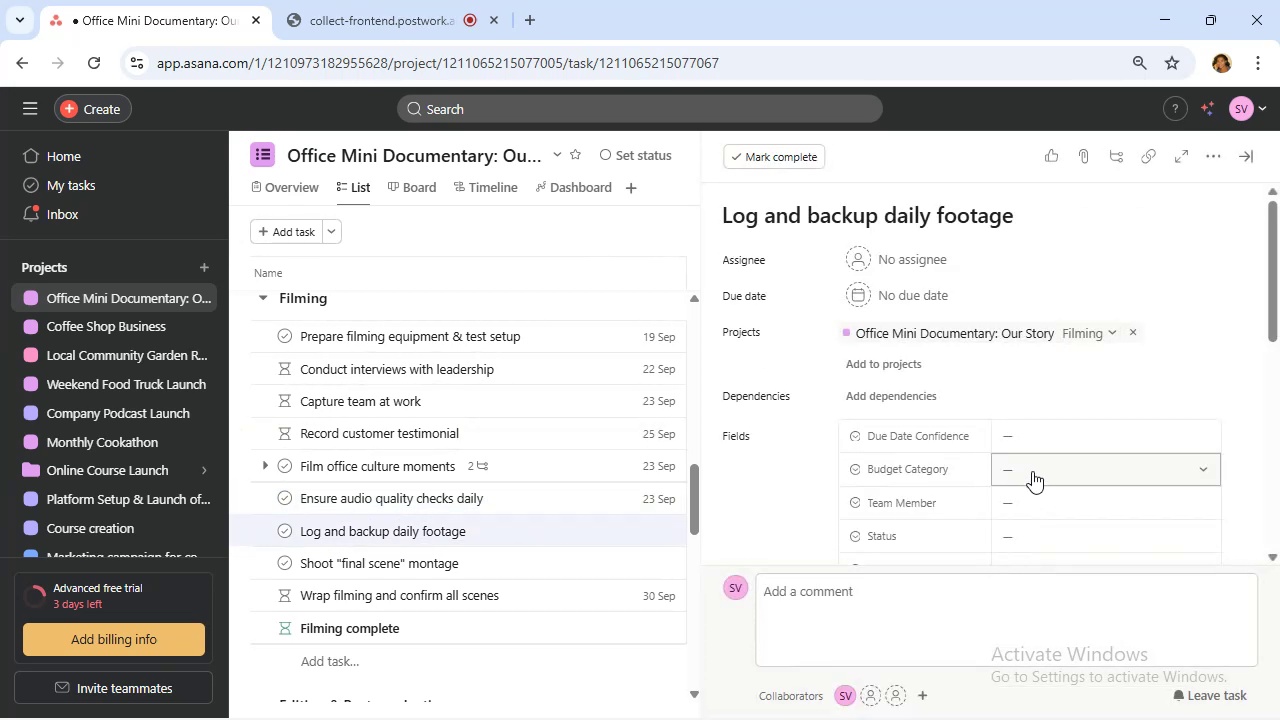 
left_click([1041, 445])
 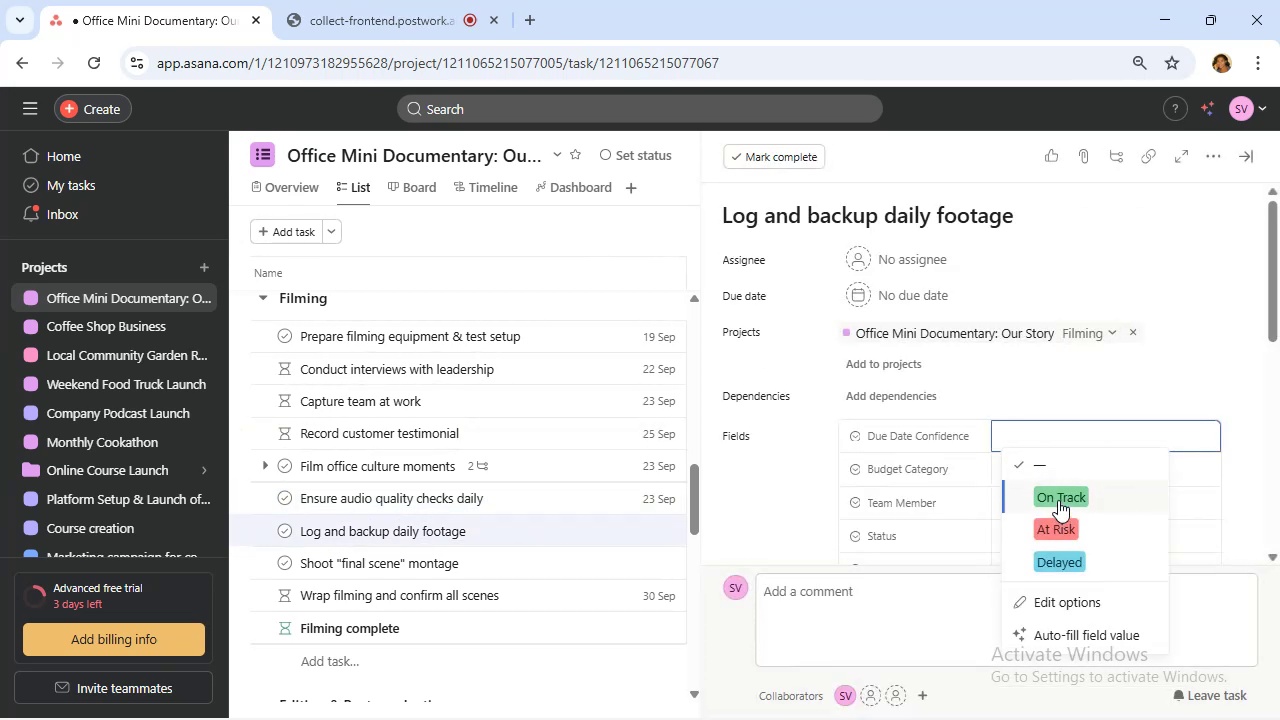 
left_click([1057, 492])
 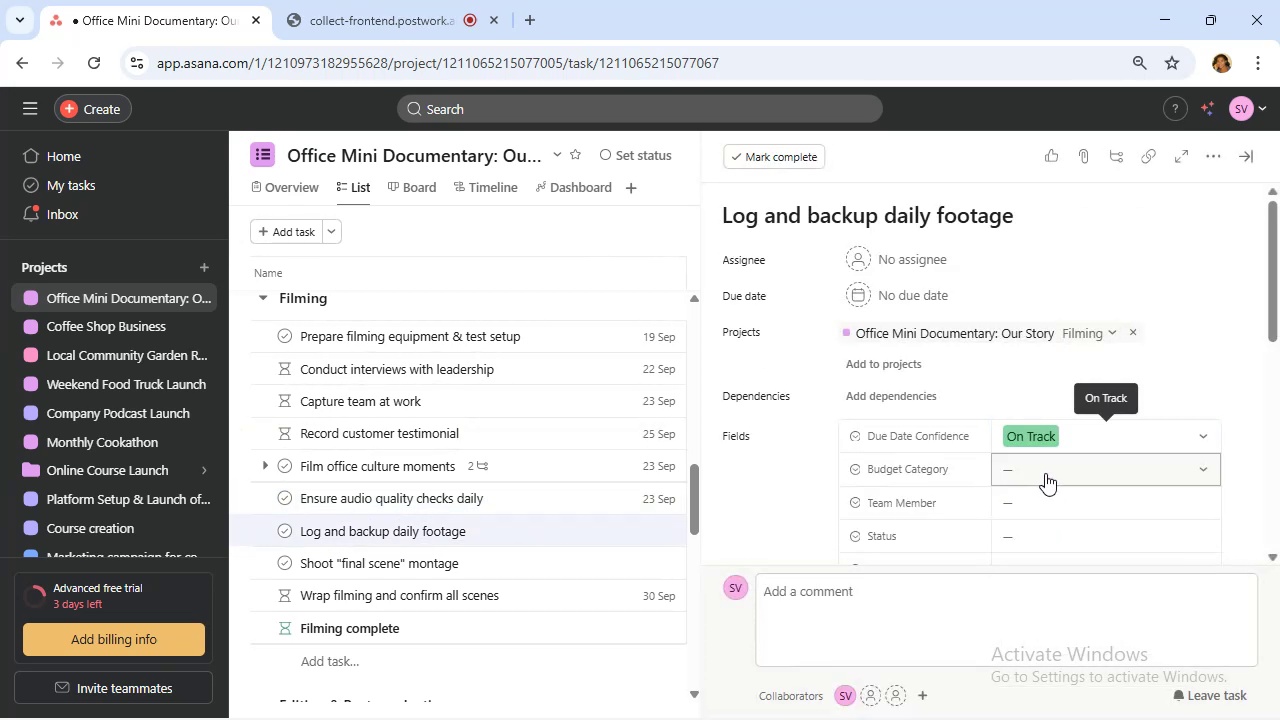 
left_click([1045, 473])
 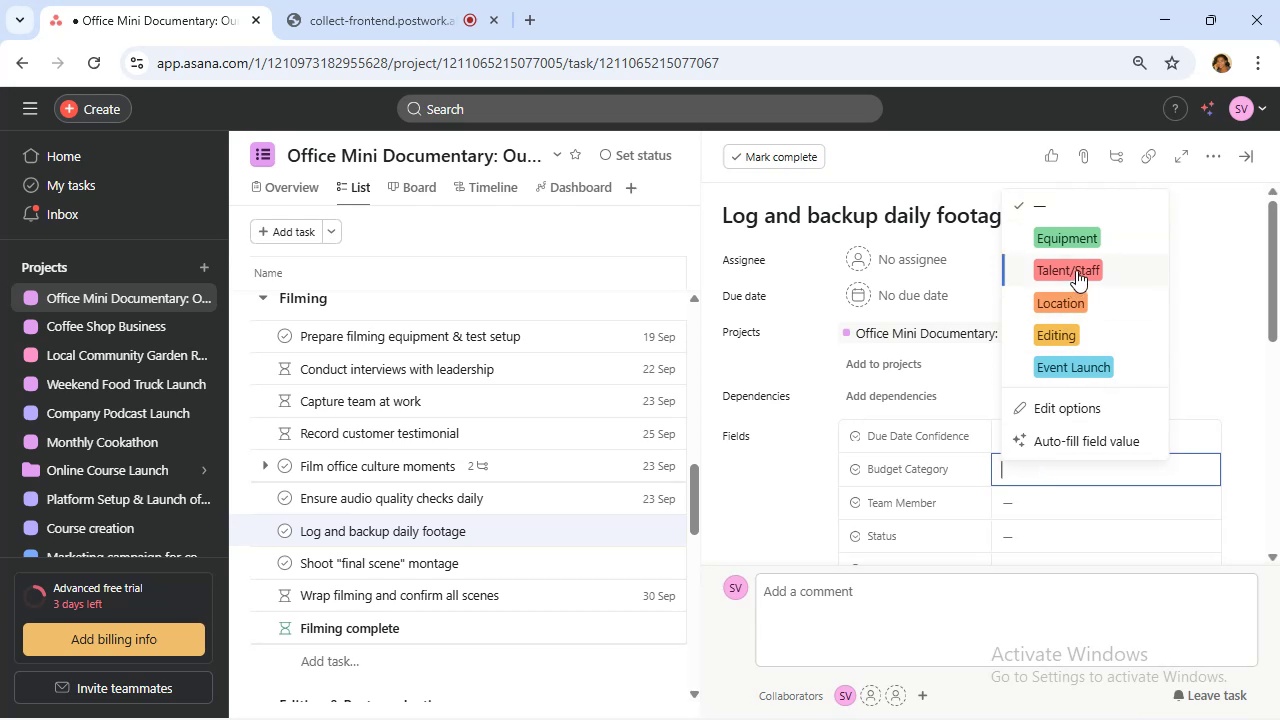 
wait(7.5)
 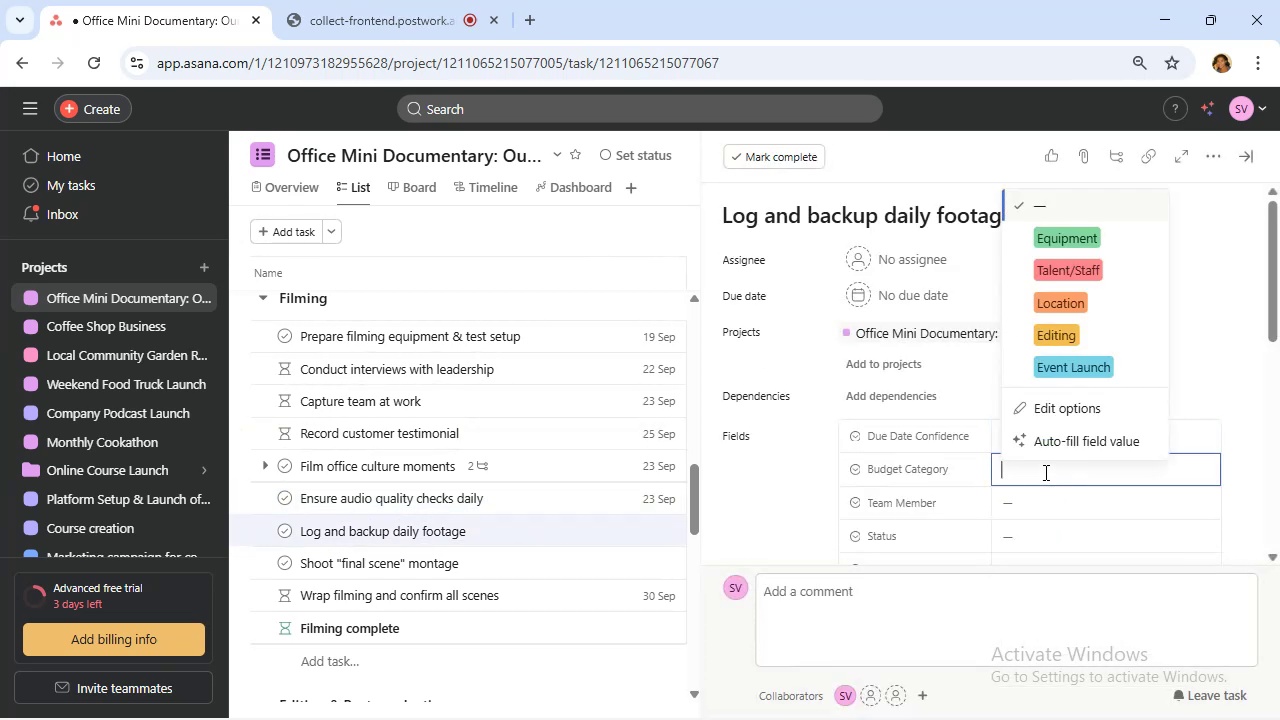 
scroll: coordinate [1089, 408], scroll_direction: down, amount: 2.0
 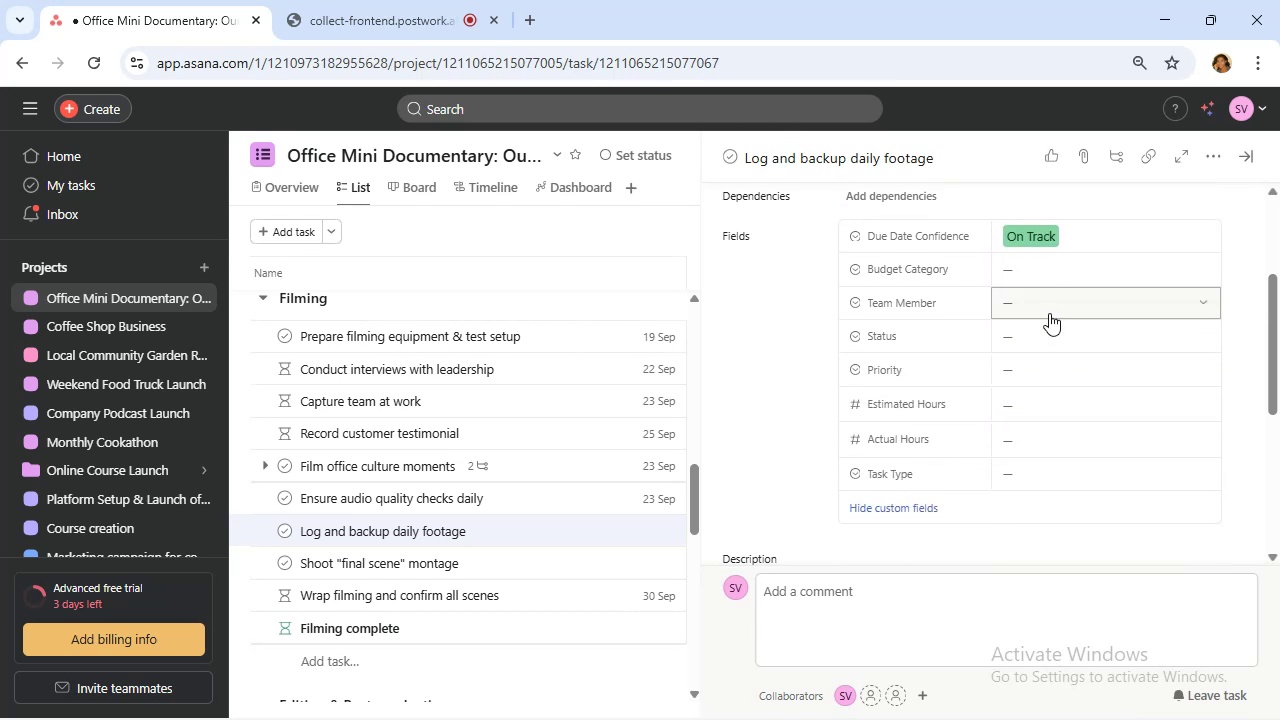 
left_click([1049, 312])
 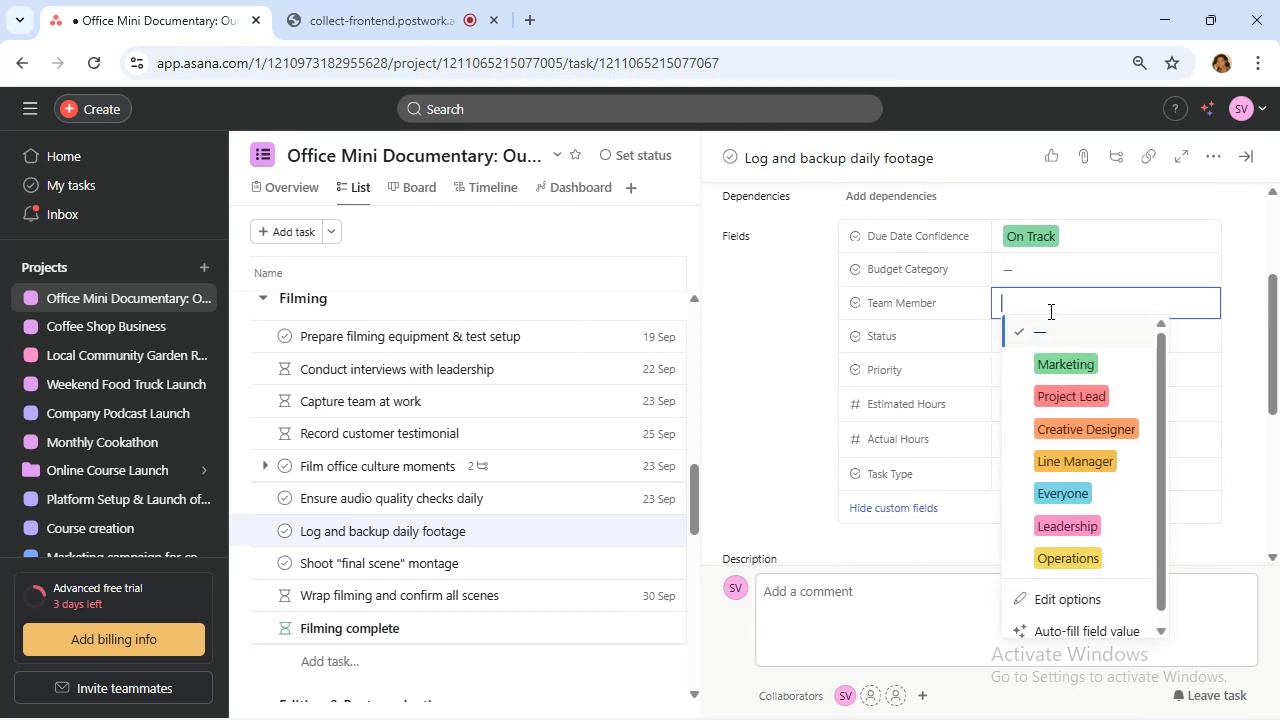 
wait(8.54)
 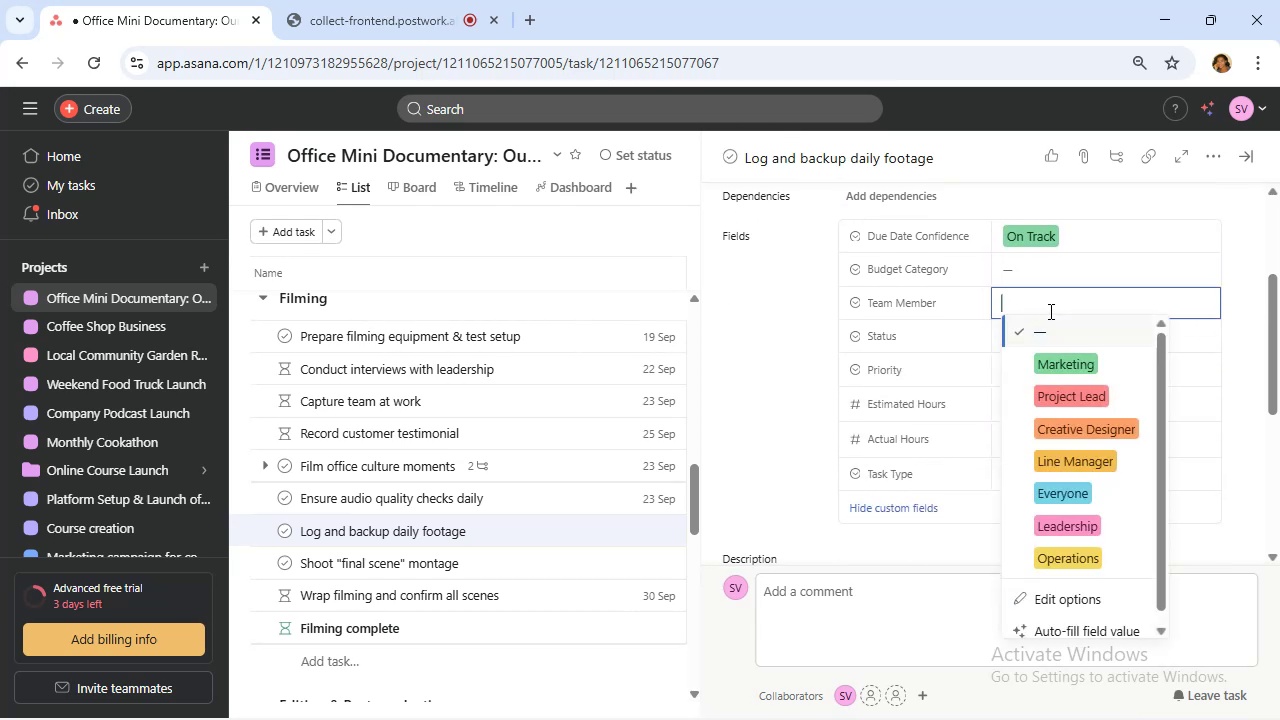 
scroll: coordinate [1051, 434], scroll_direction: down, amount: 4.0
 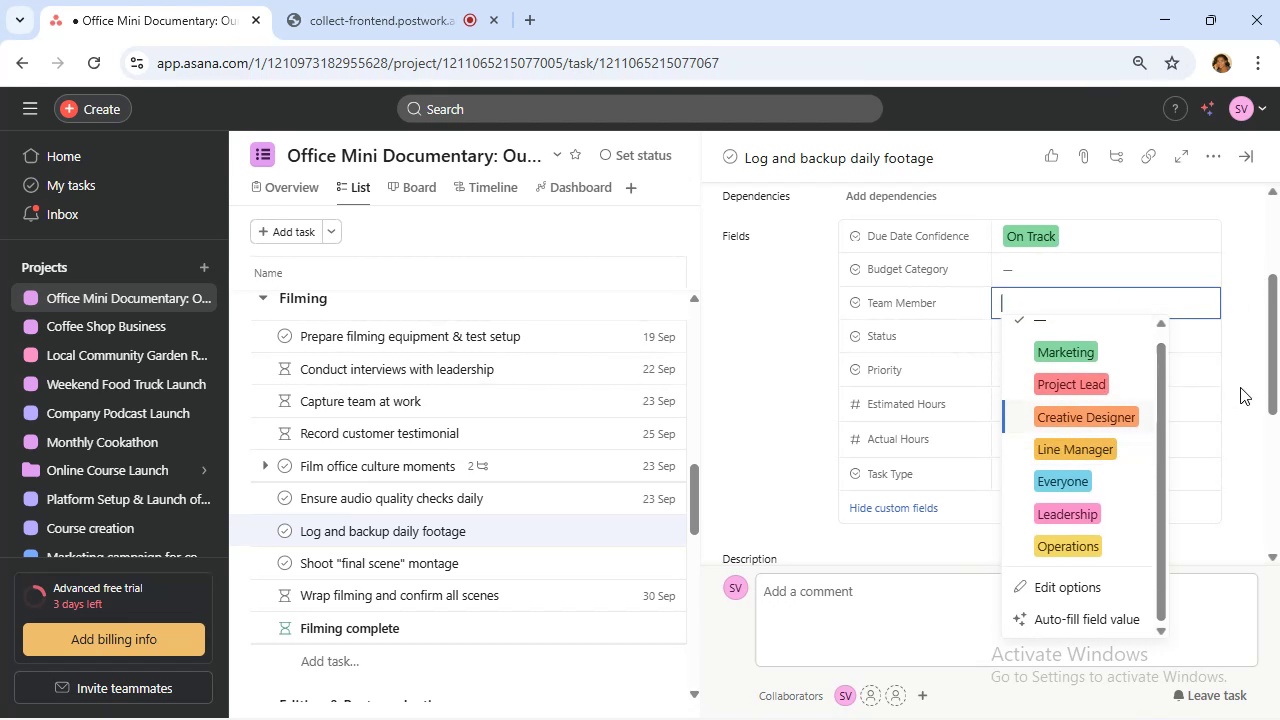 
left_click([1096, 541])
 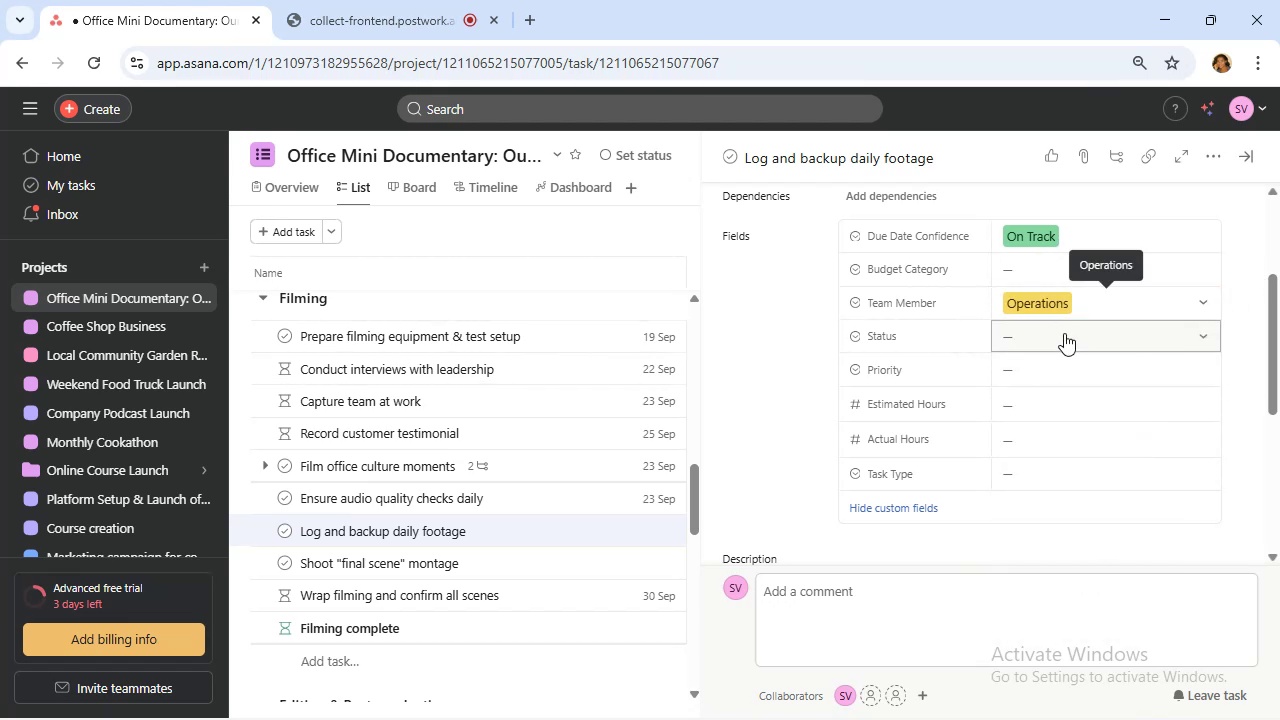 
left_click([1064, 333])
 